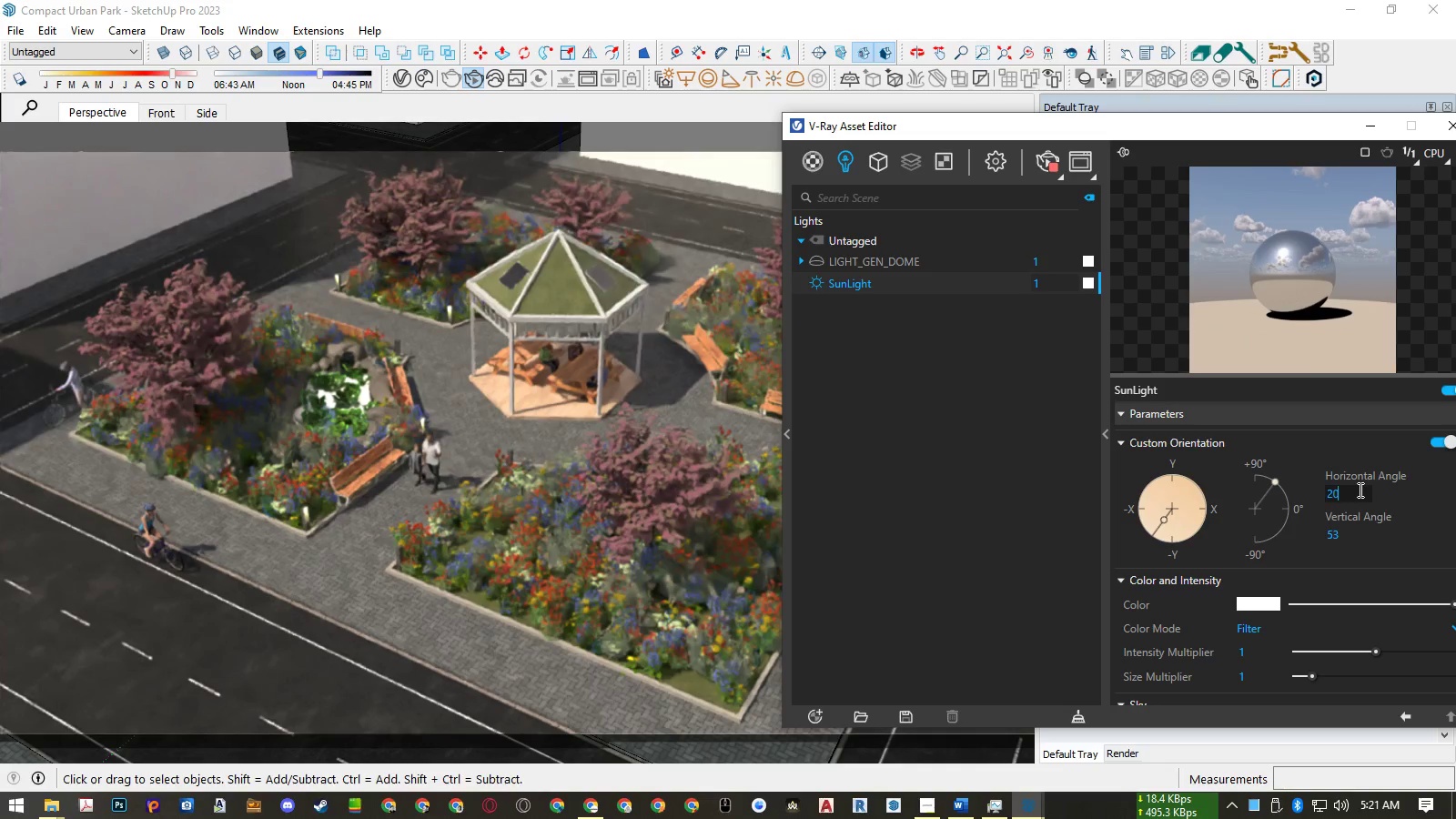 
key(Numpad0)
 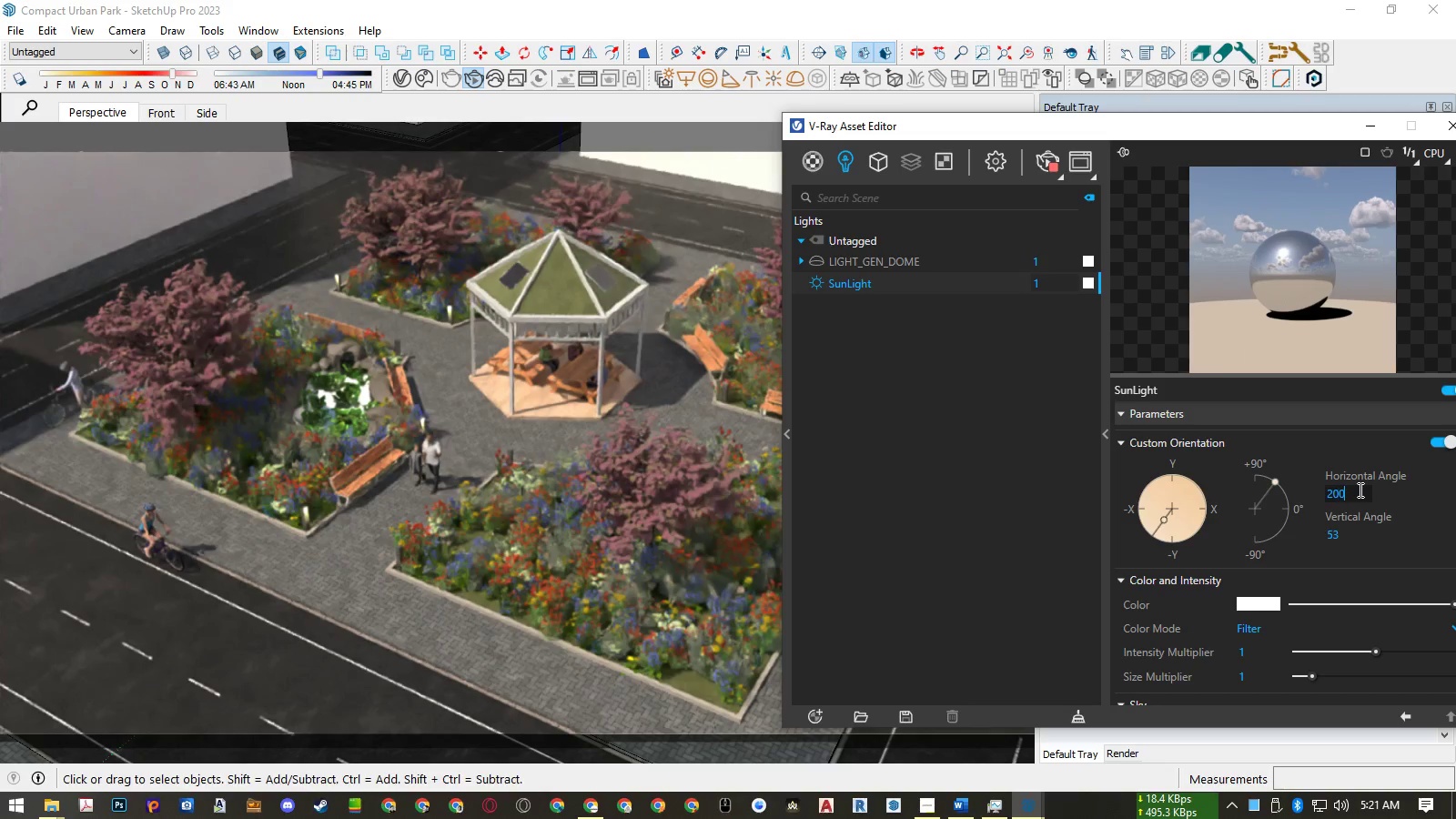 
key(Numpad0)
 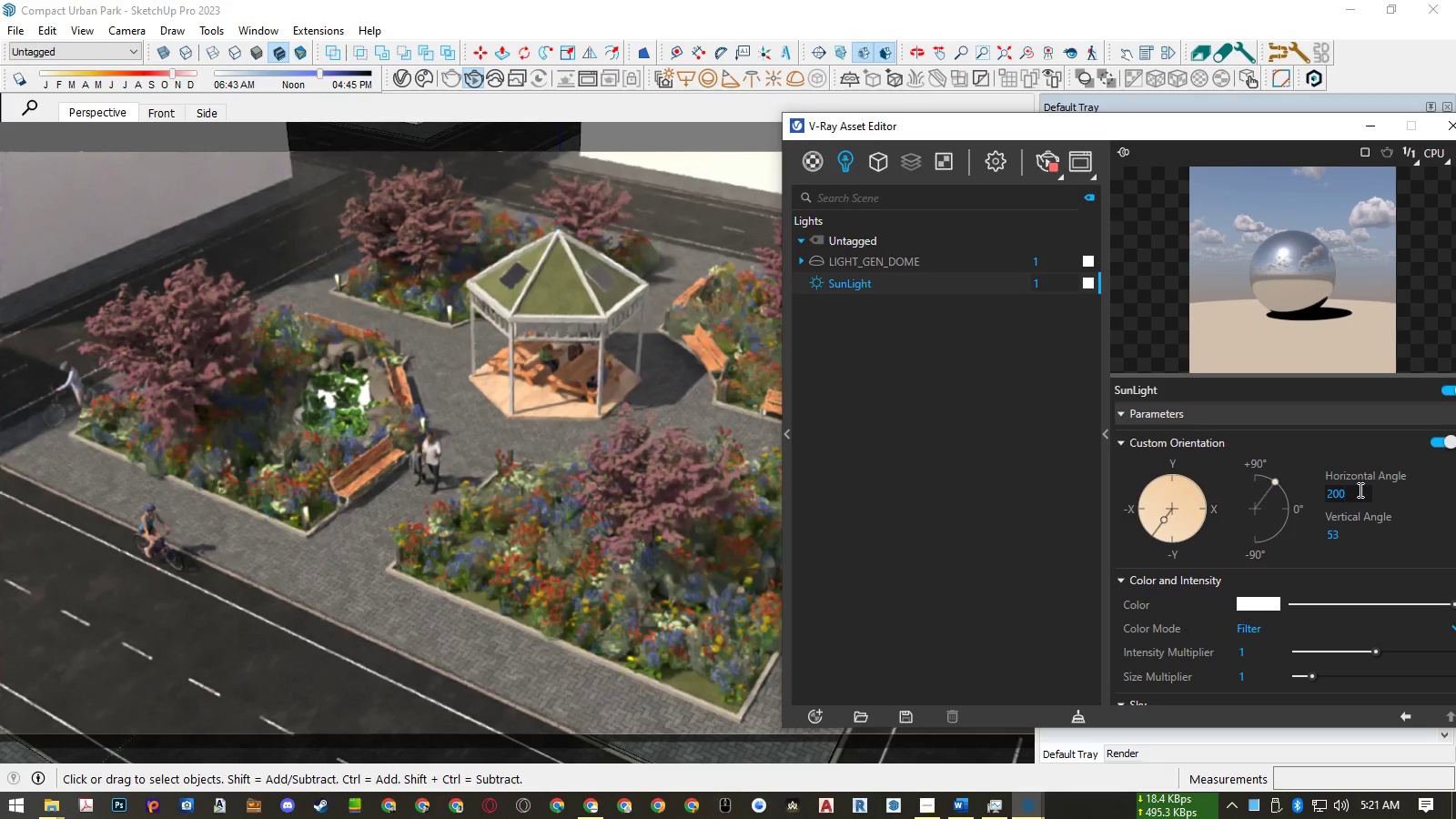 
key(NumpadEnter)
 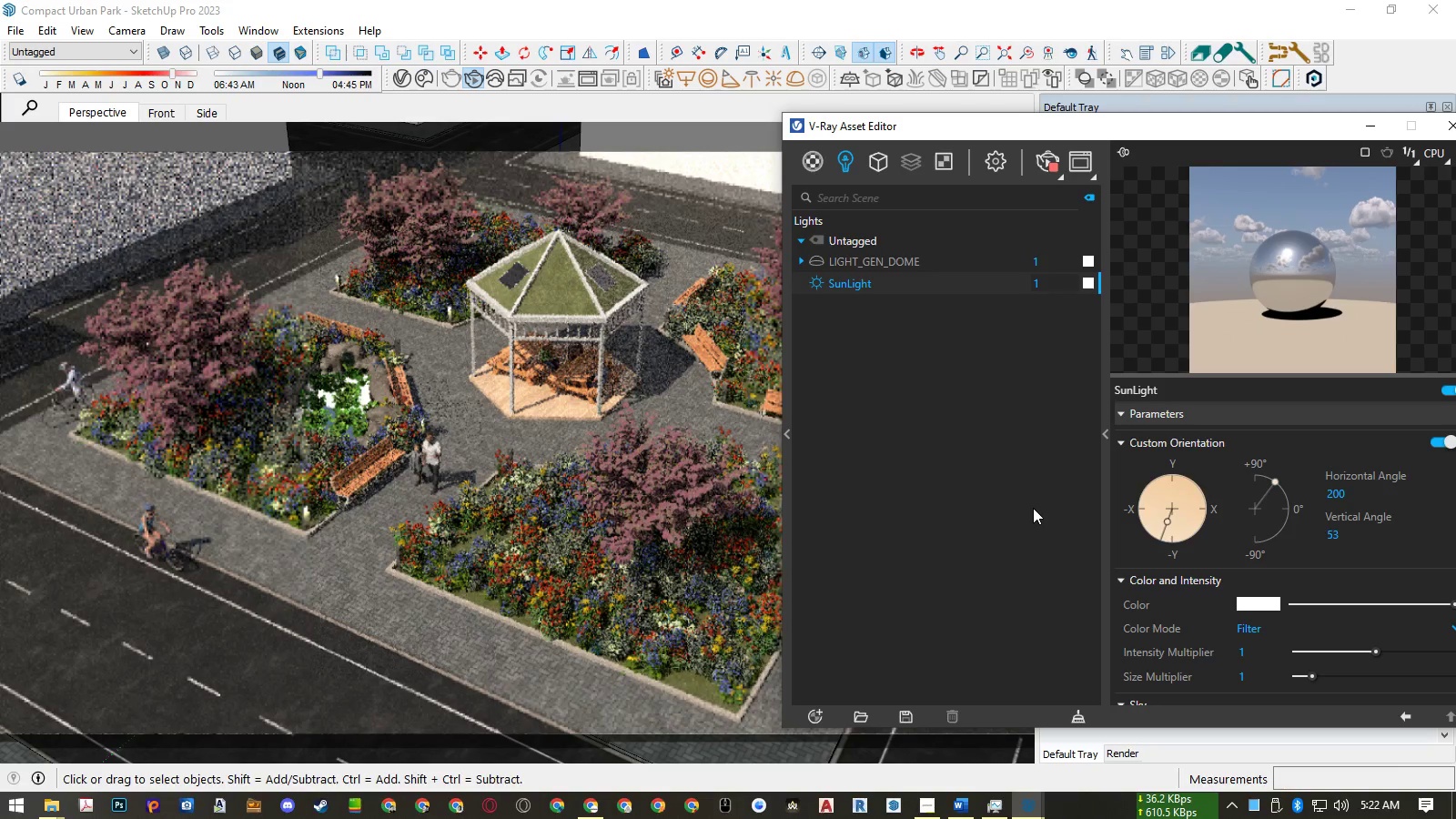 
wait(29.85)
 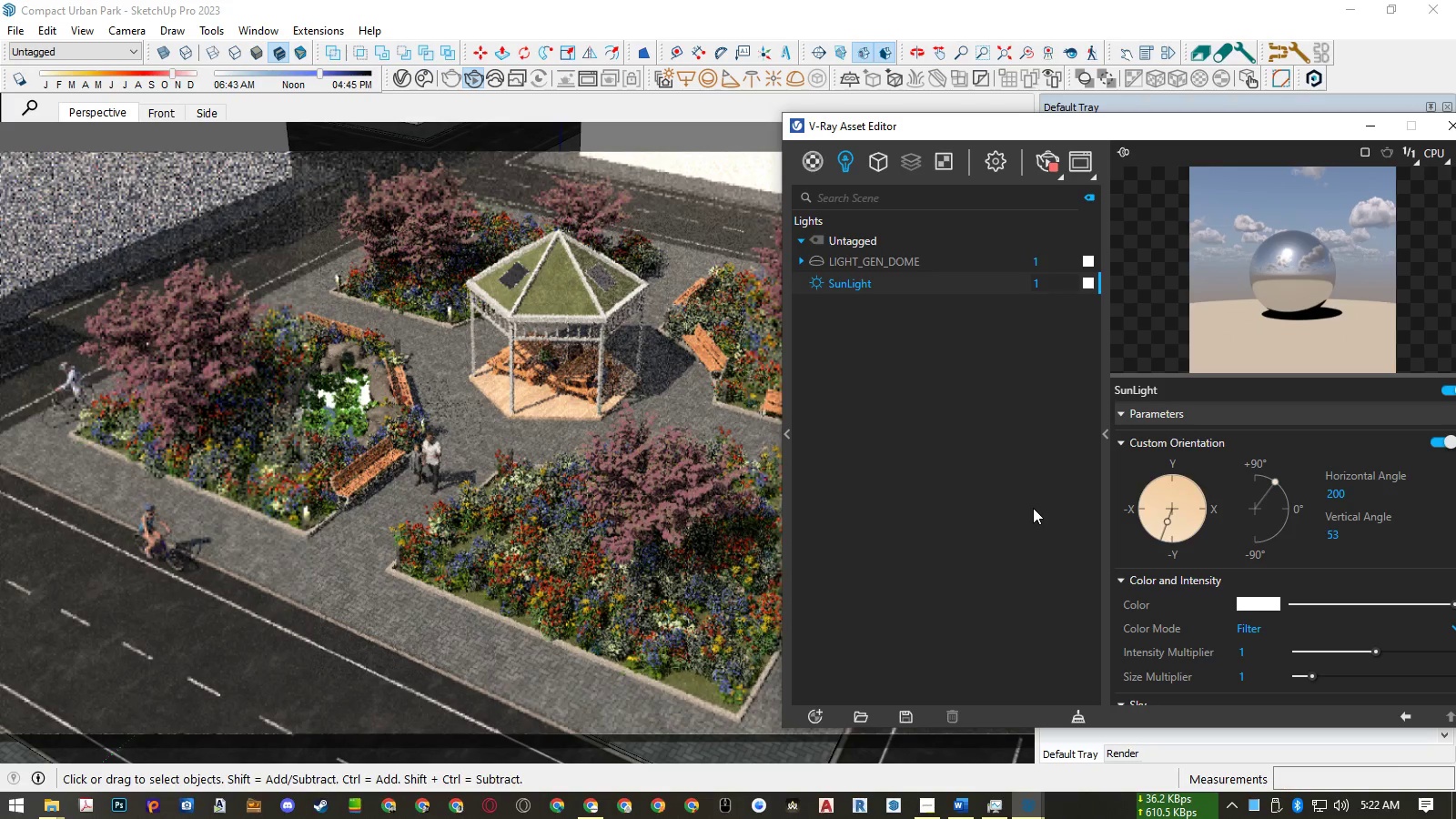 
left_click([997, 162])
 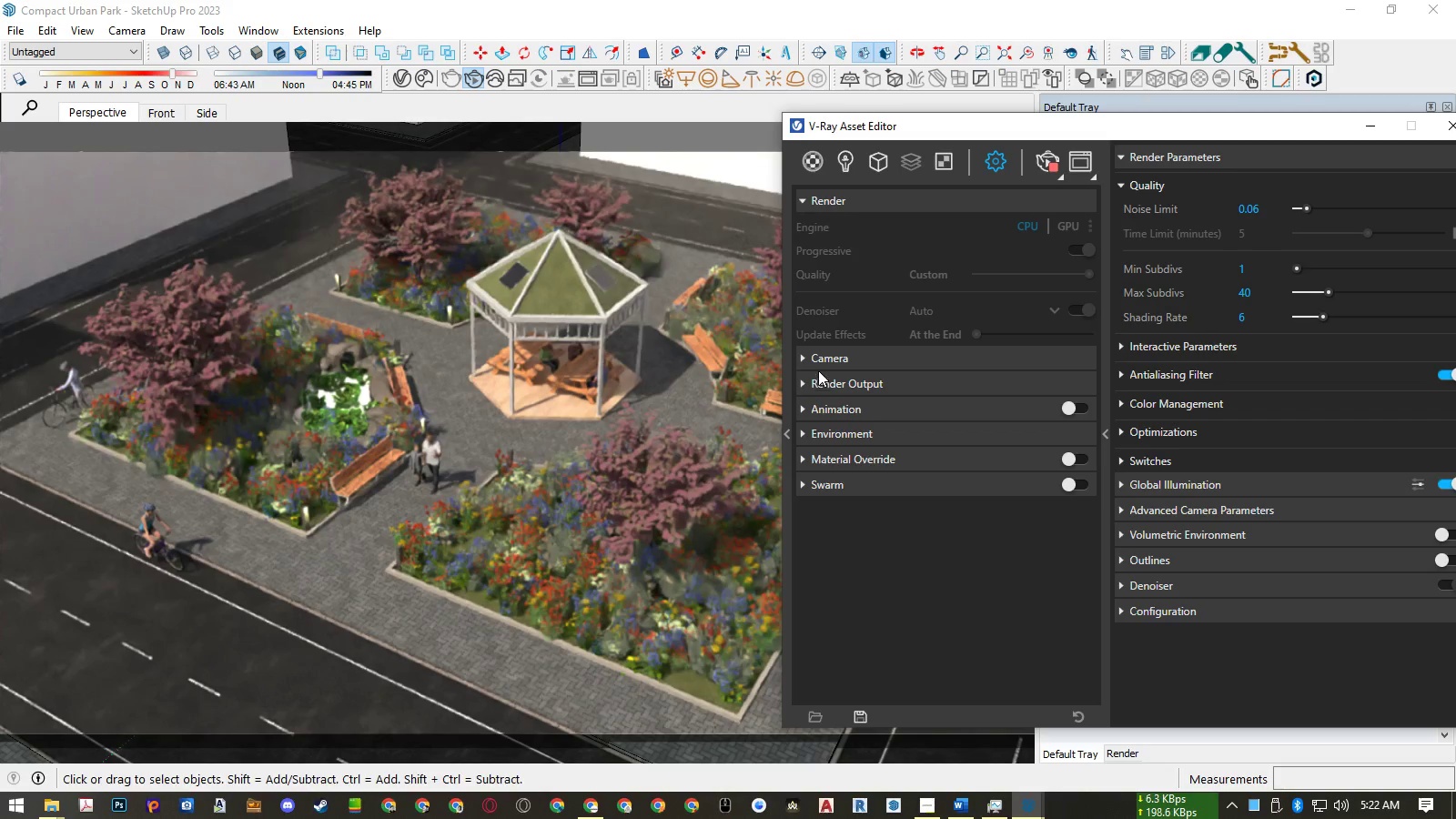 
left_click([818, 359])
 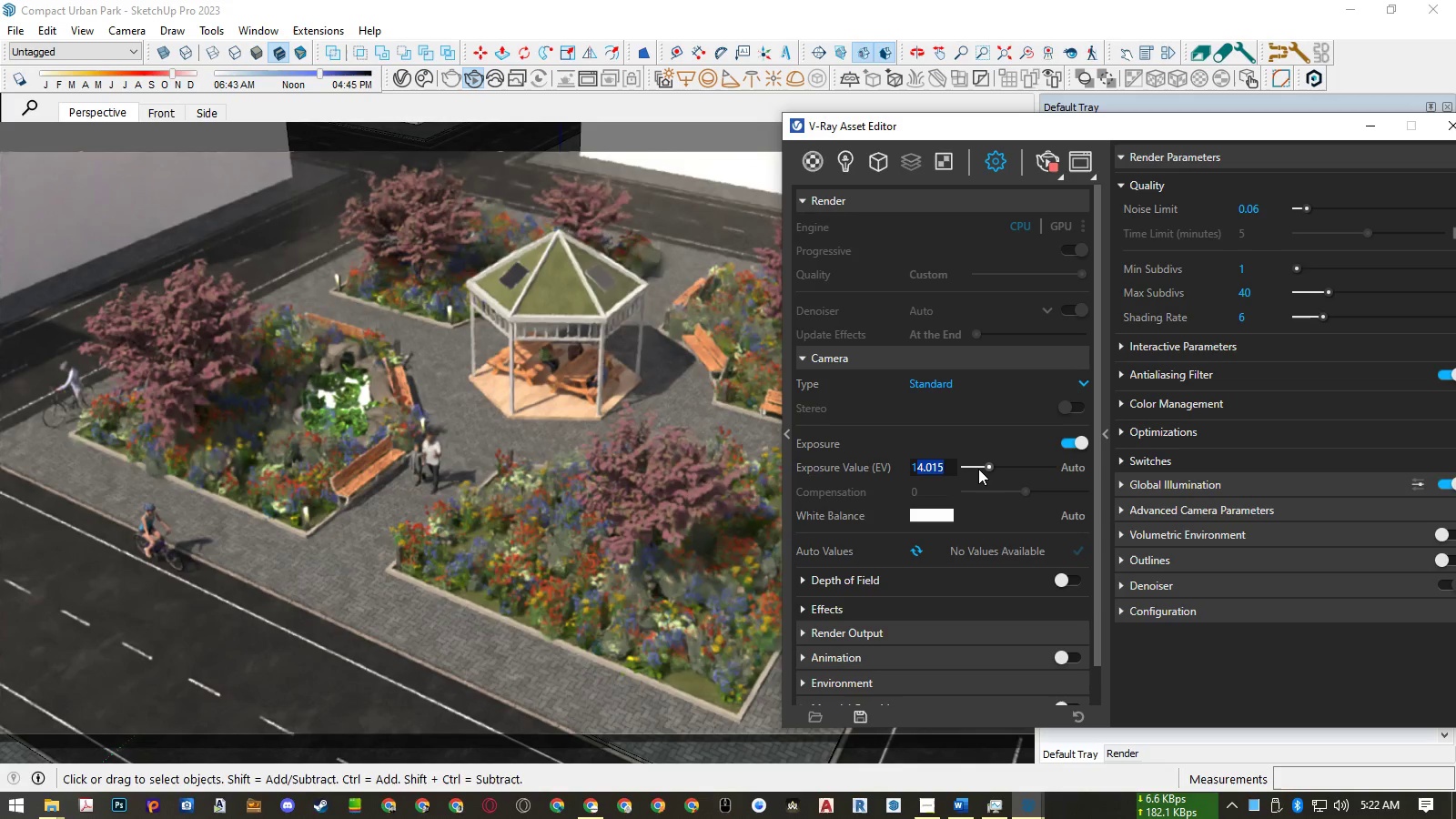 
key(Numpad2)
 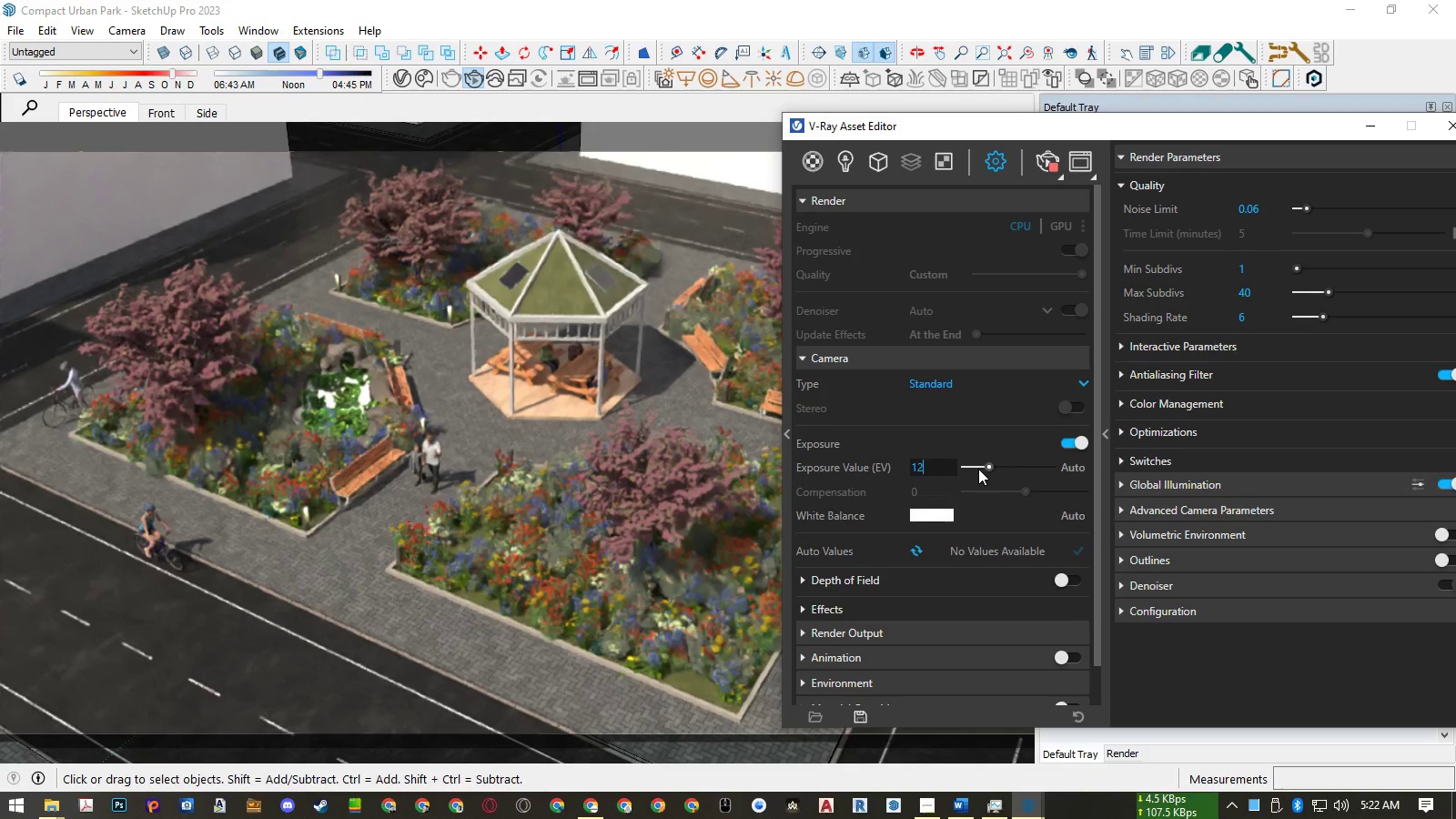 
key(NumpadEnter)
 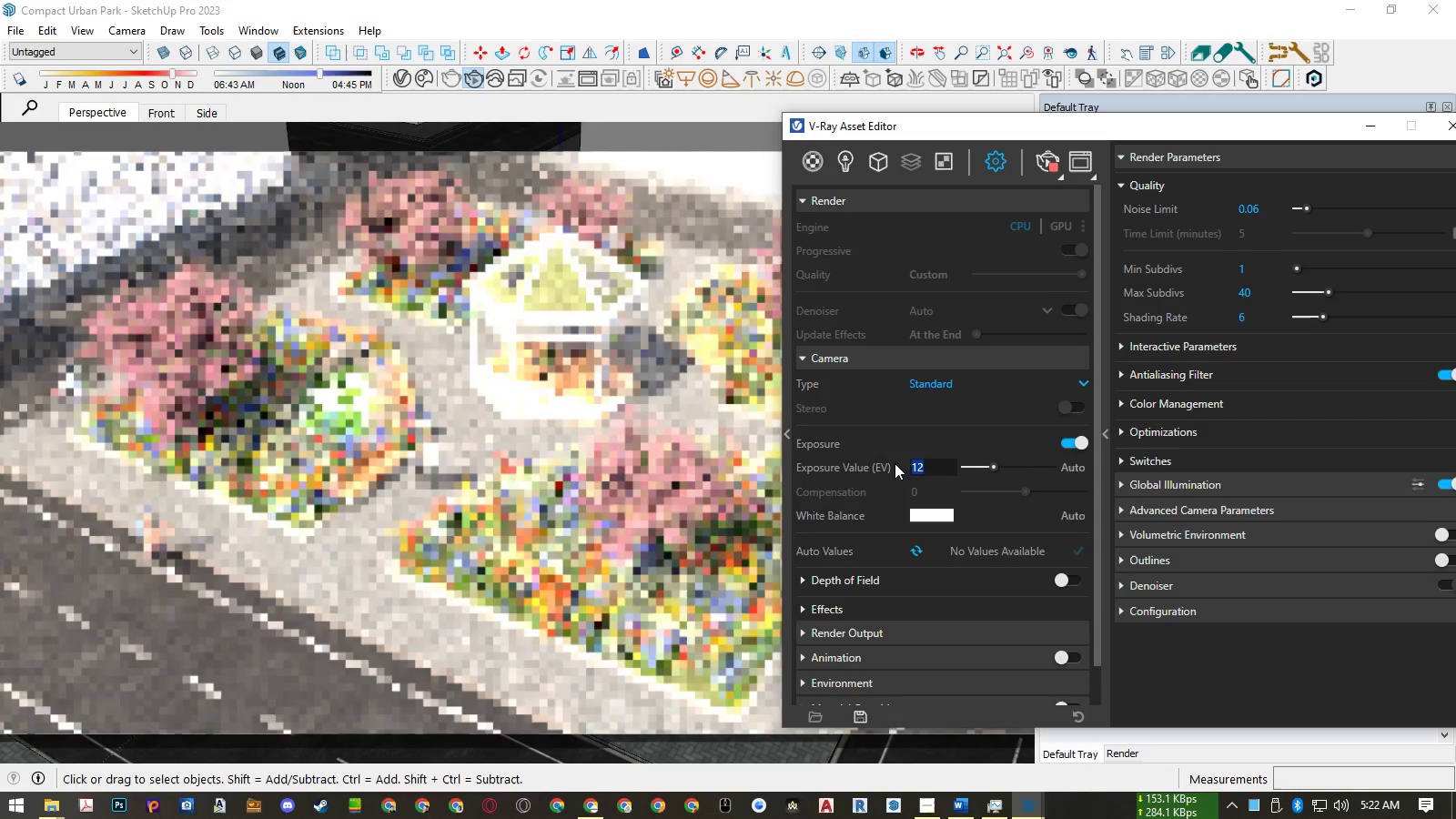 
key(Numpad1)
 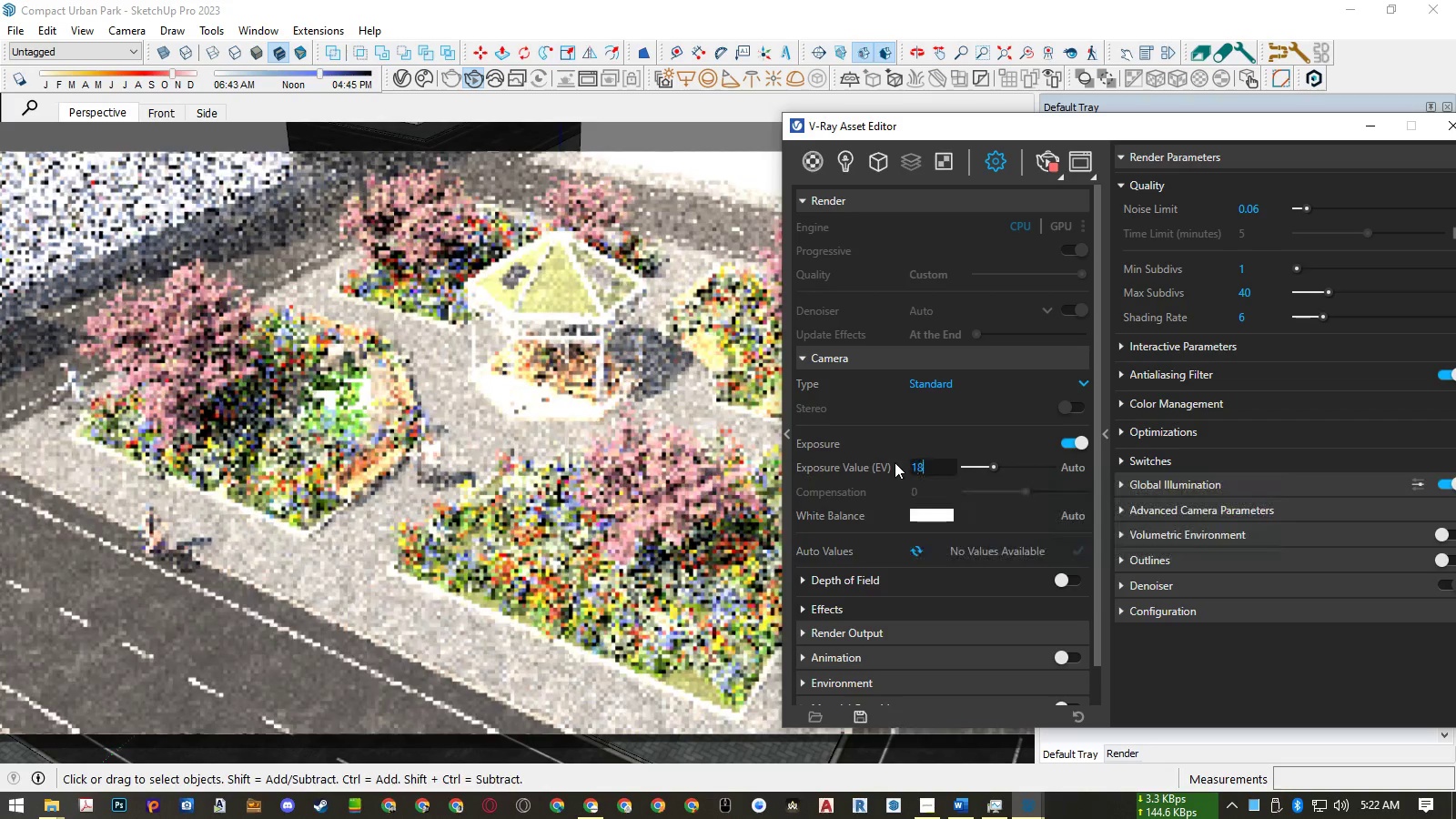 
key(Numpad8)
 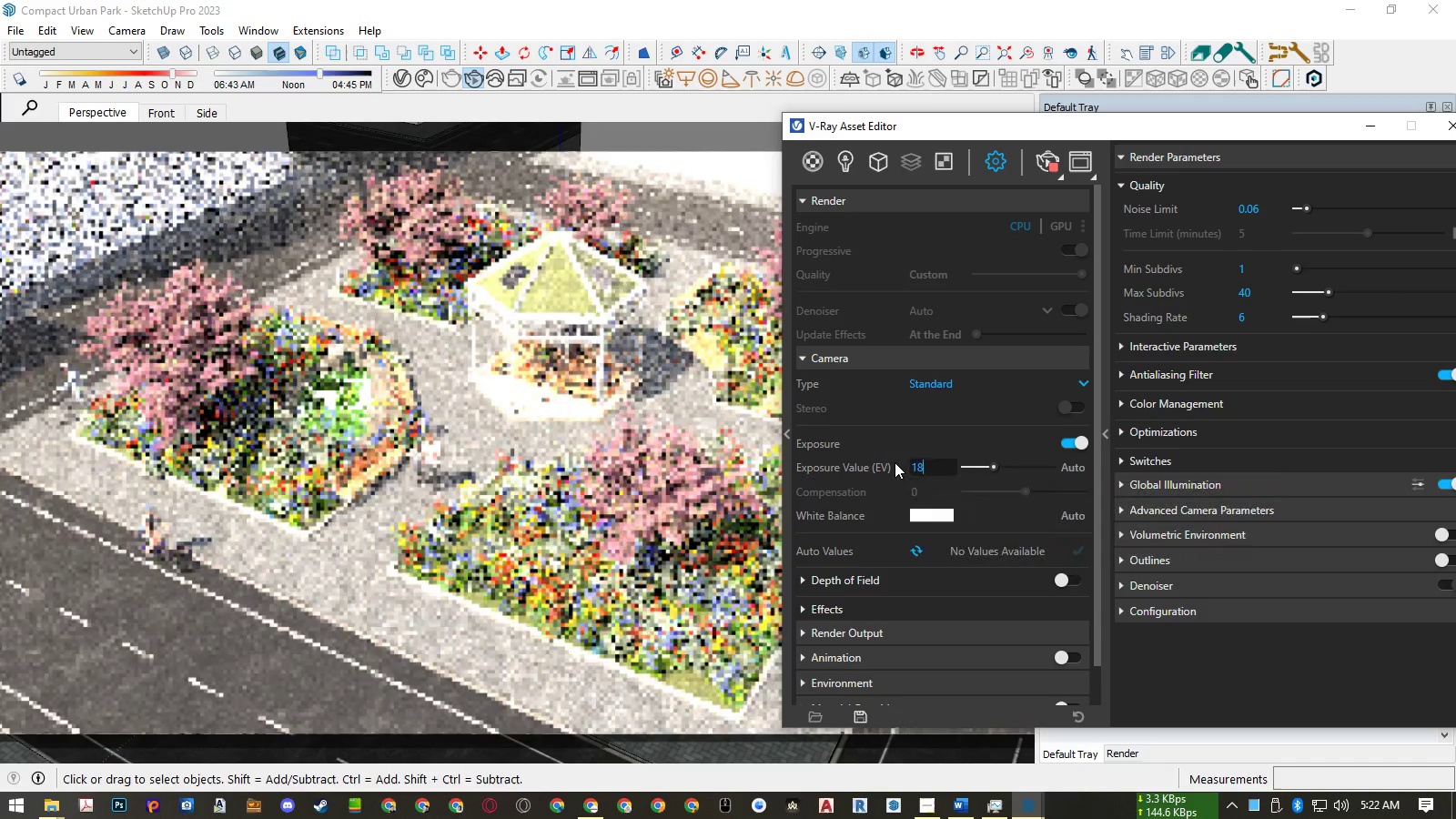 
key(NumpadEnter)
 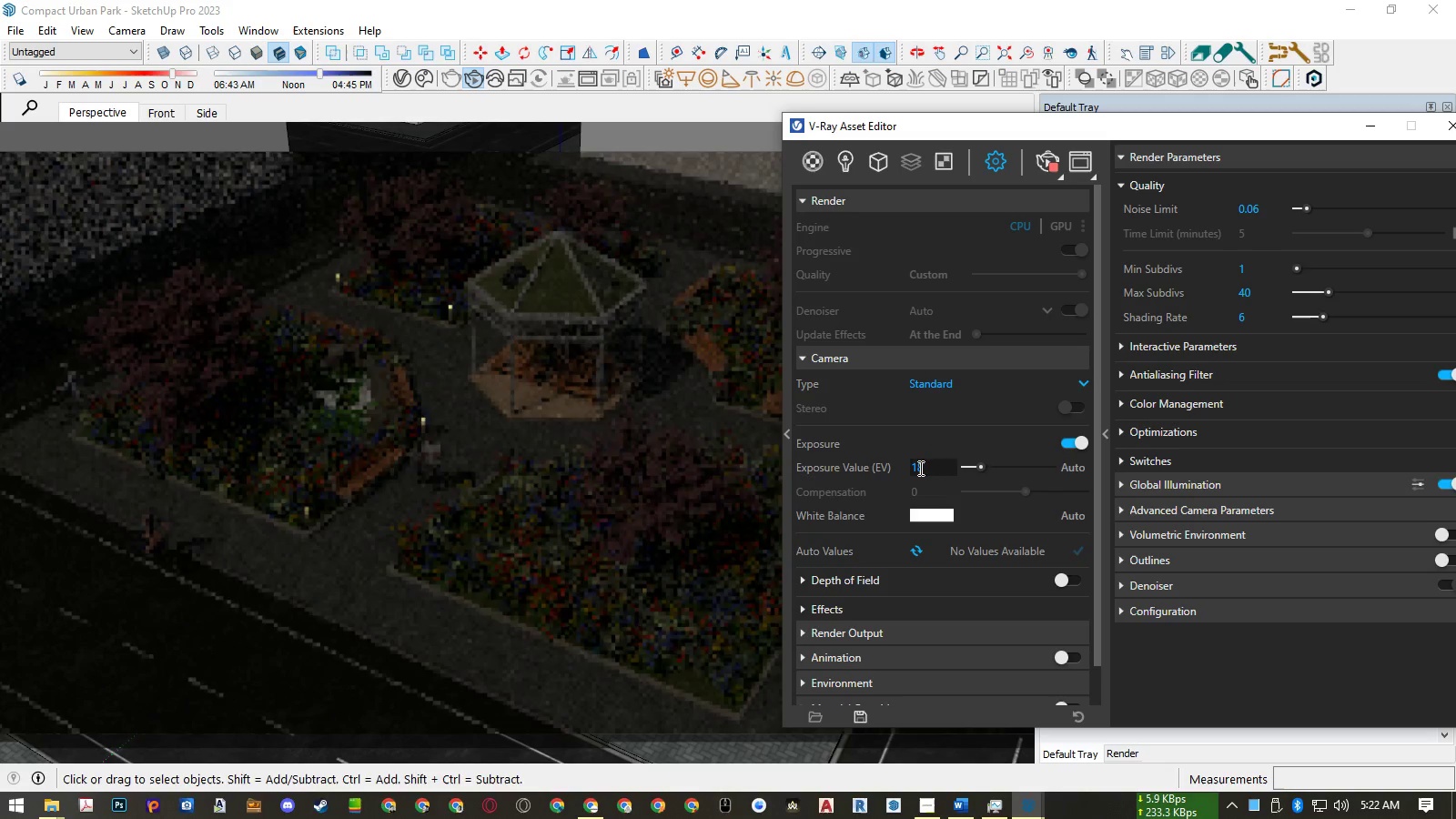 
key(Numpad6)
 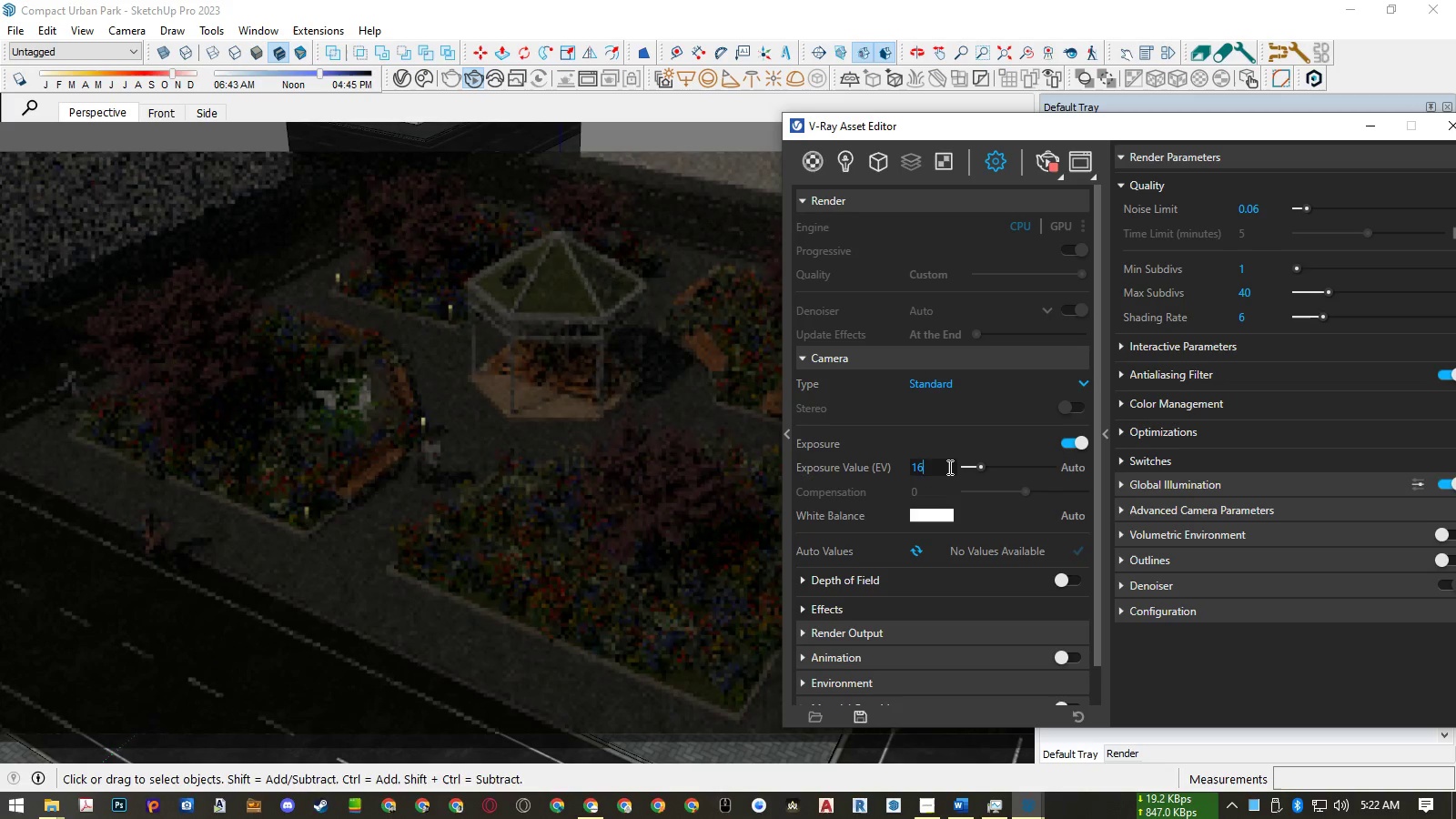 
key(NumpadEnter)
 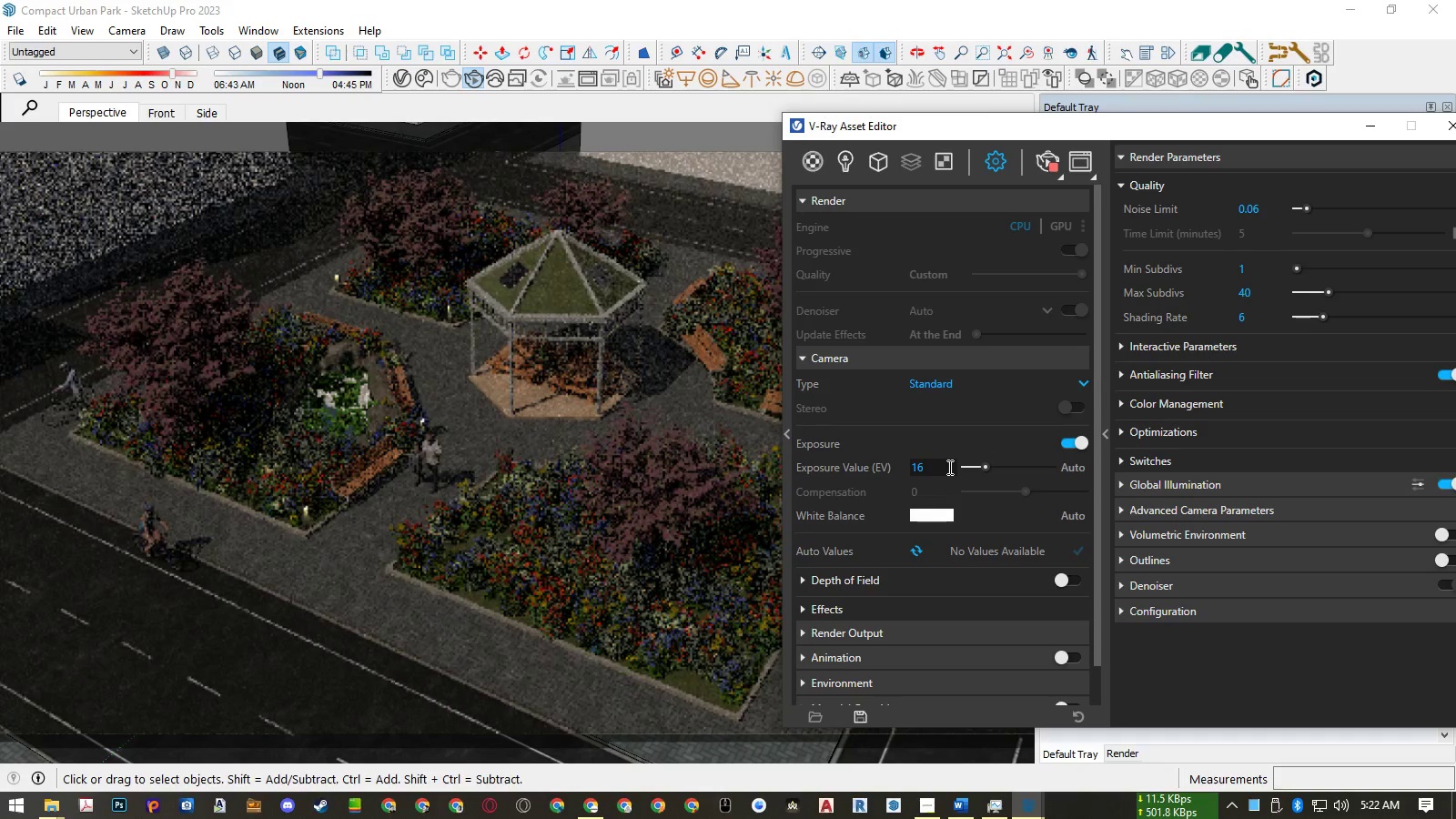 
wait(10.62)
 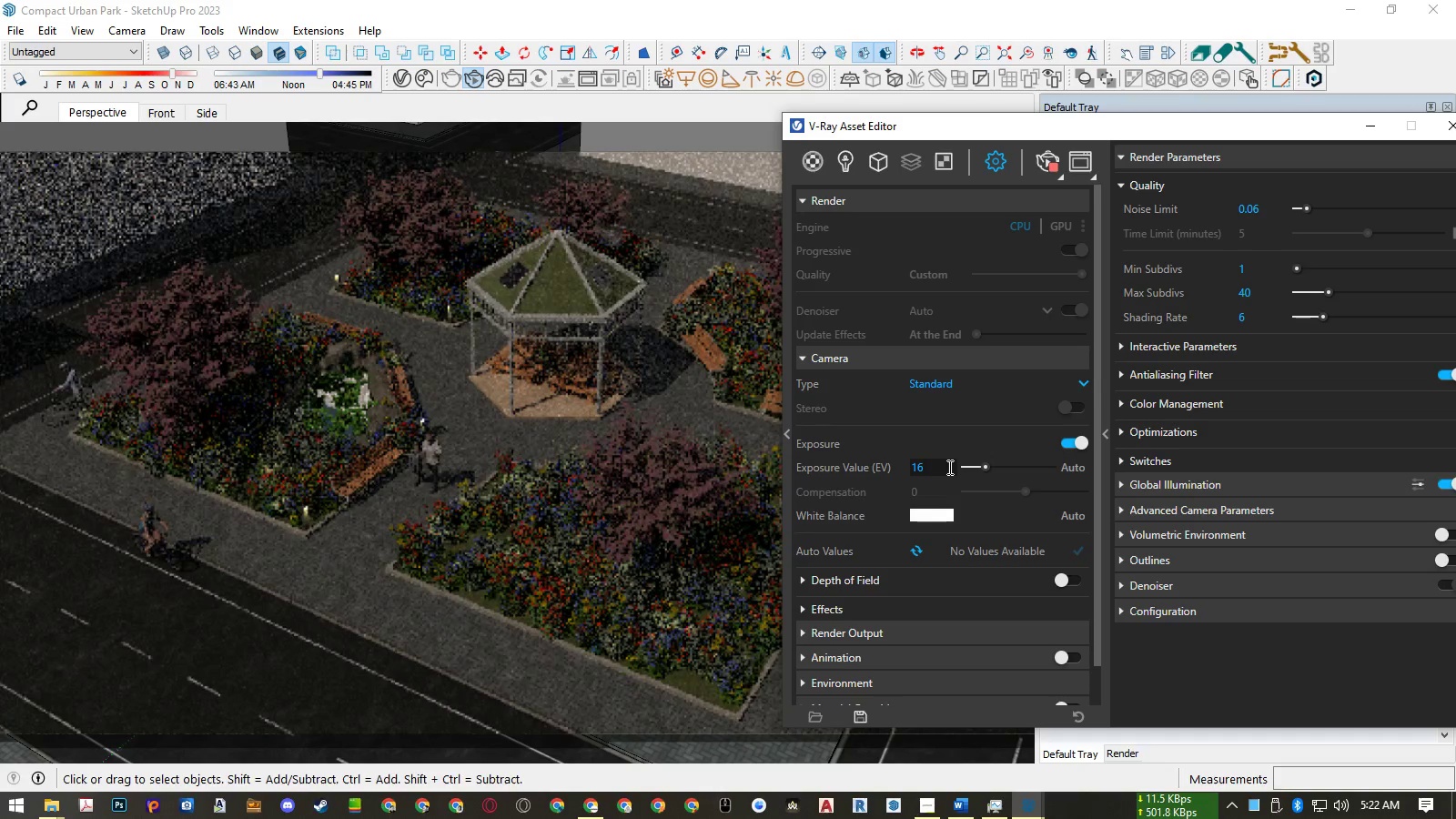 
key(Numpad5)
 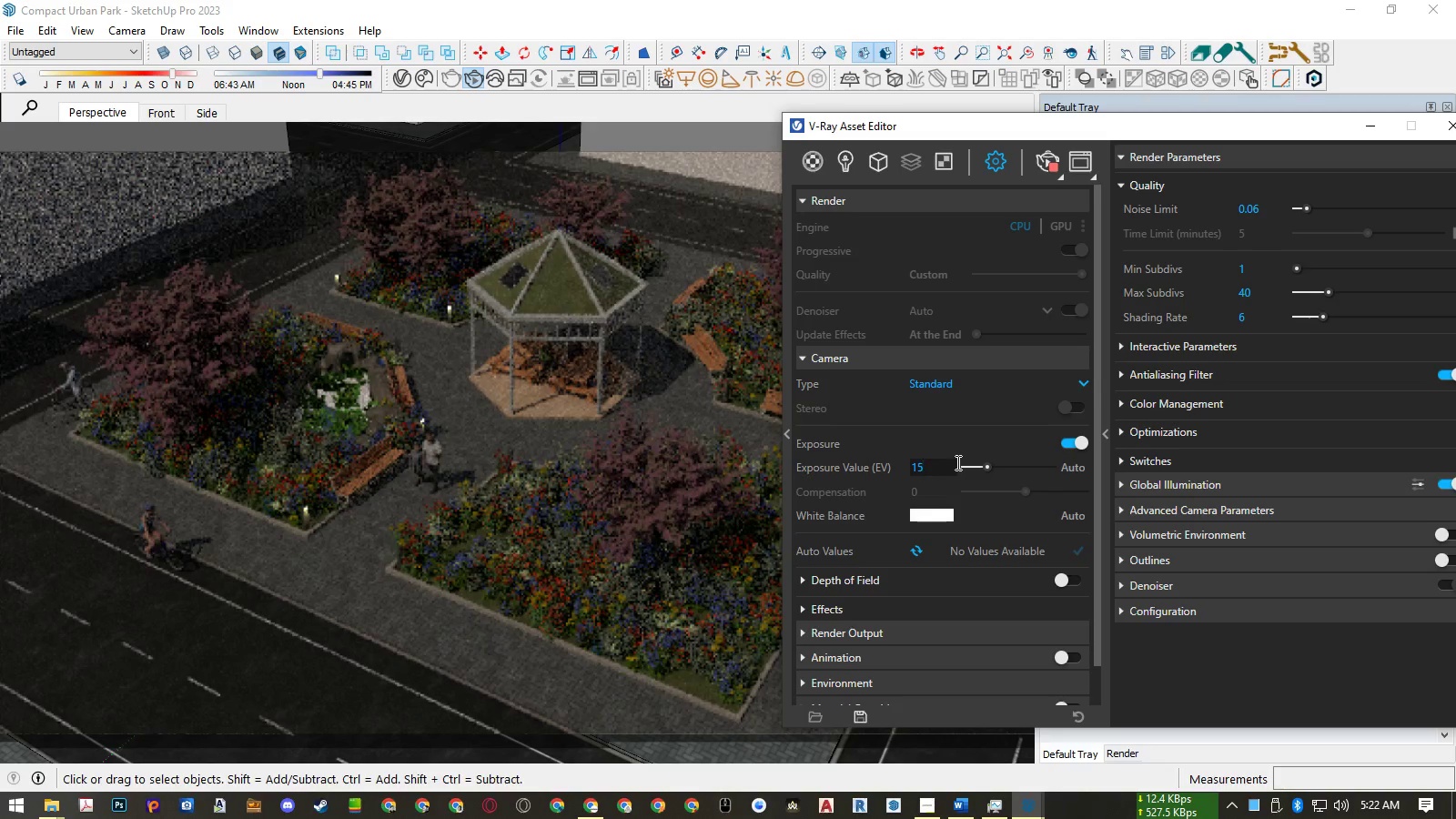 
key(NumpadEnter)
 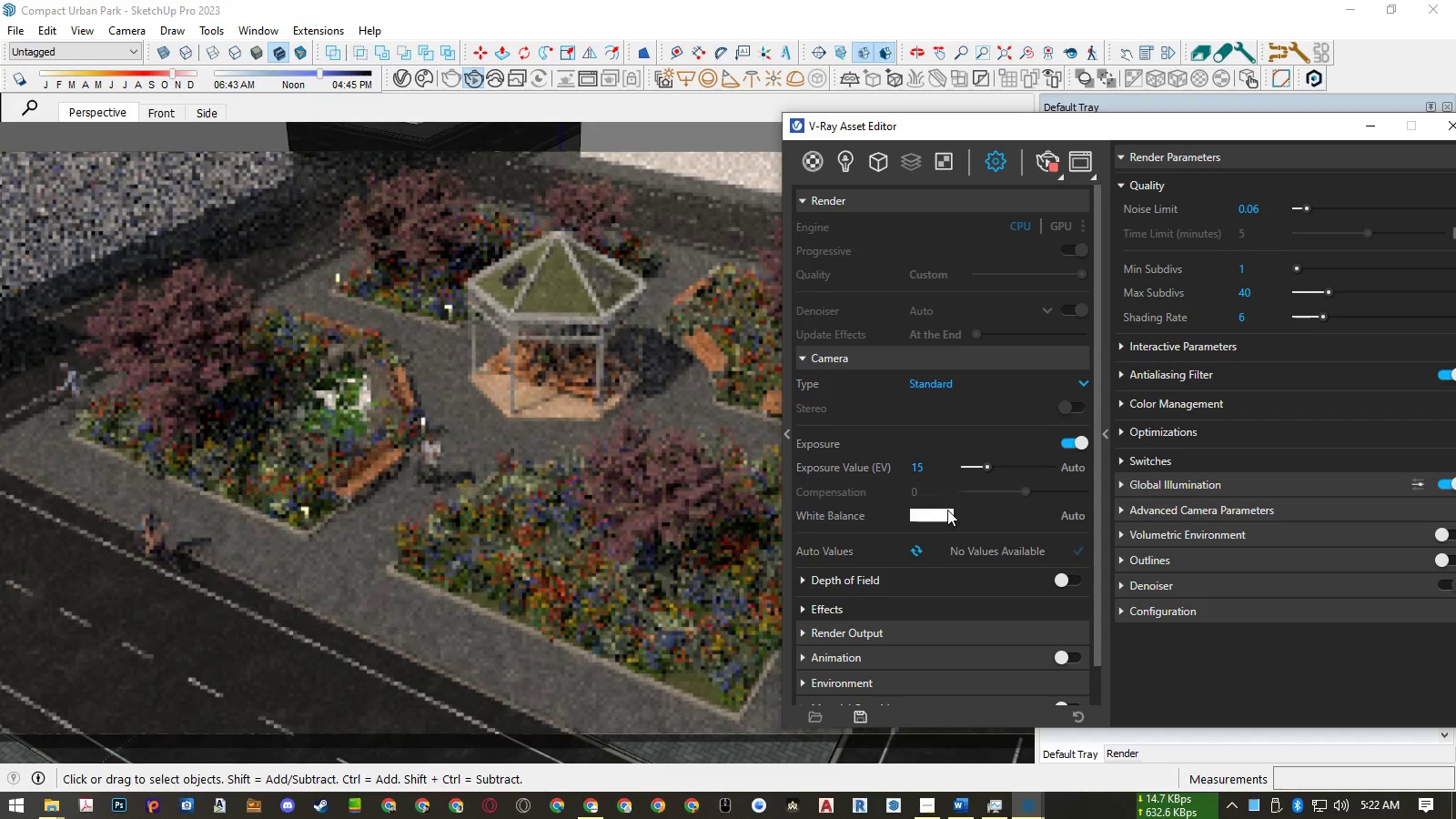 
wait(6.85)
 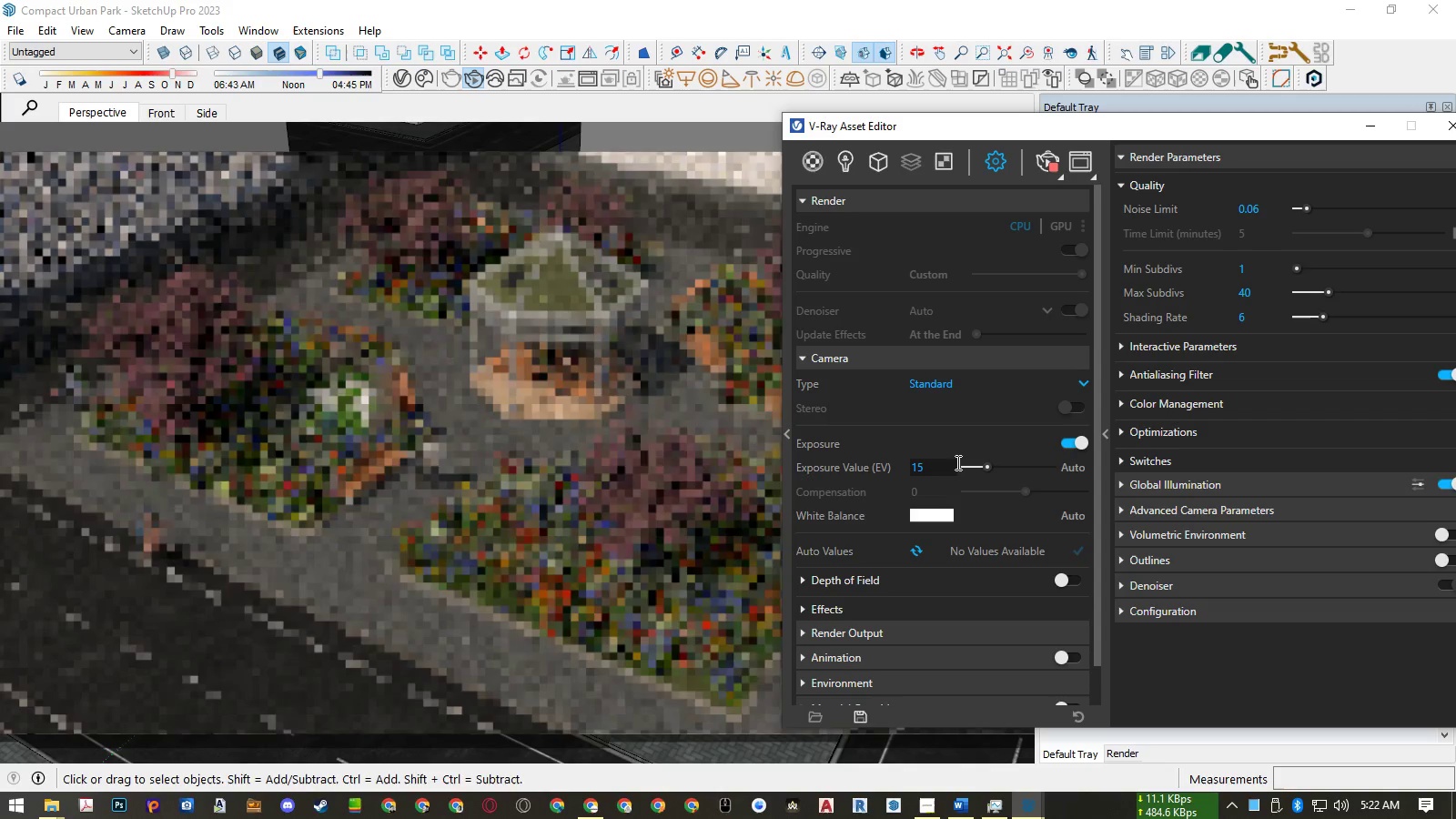 
left_click([939, 510])
 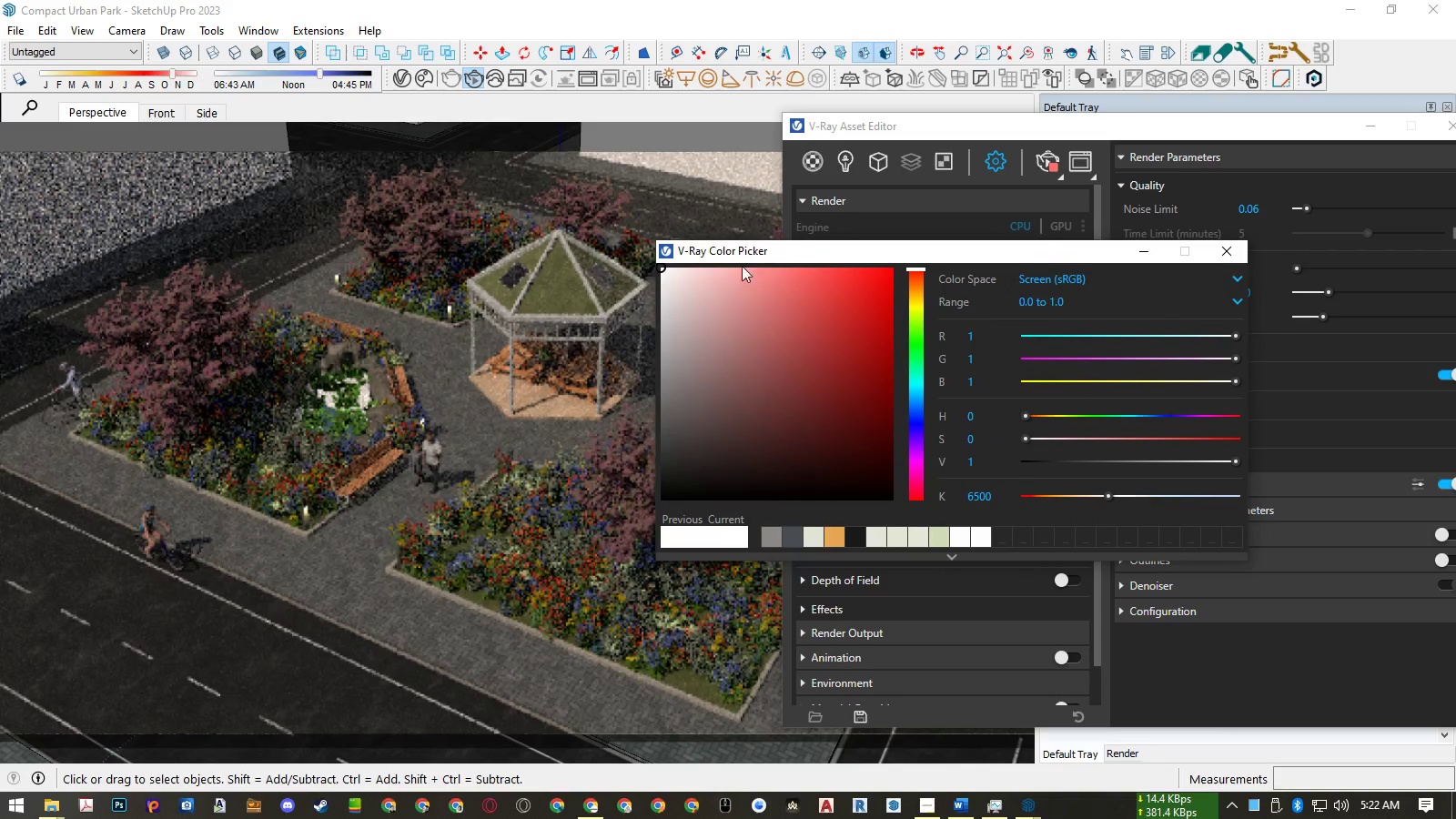 
wait(9.52)
 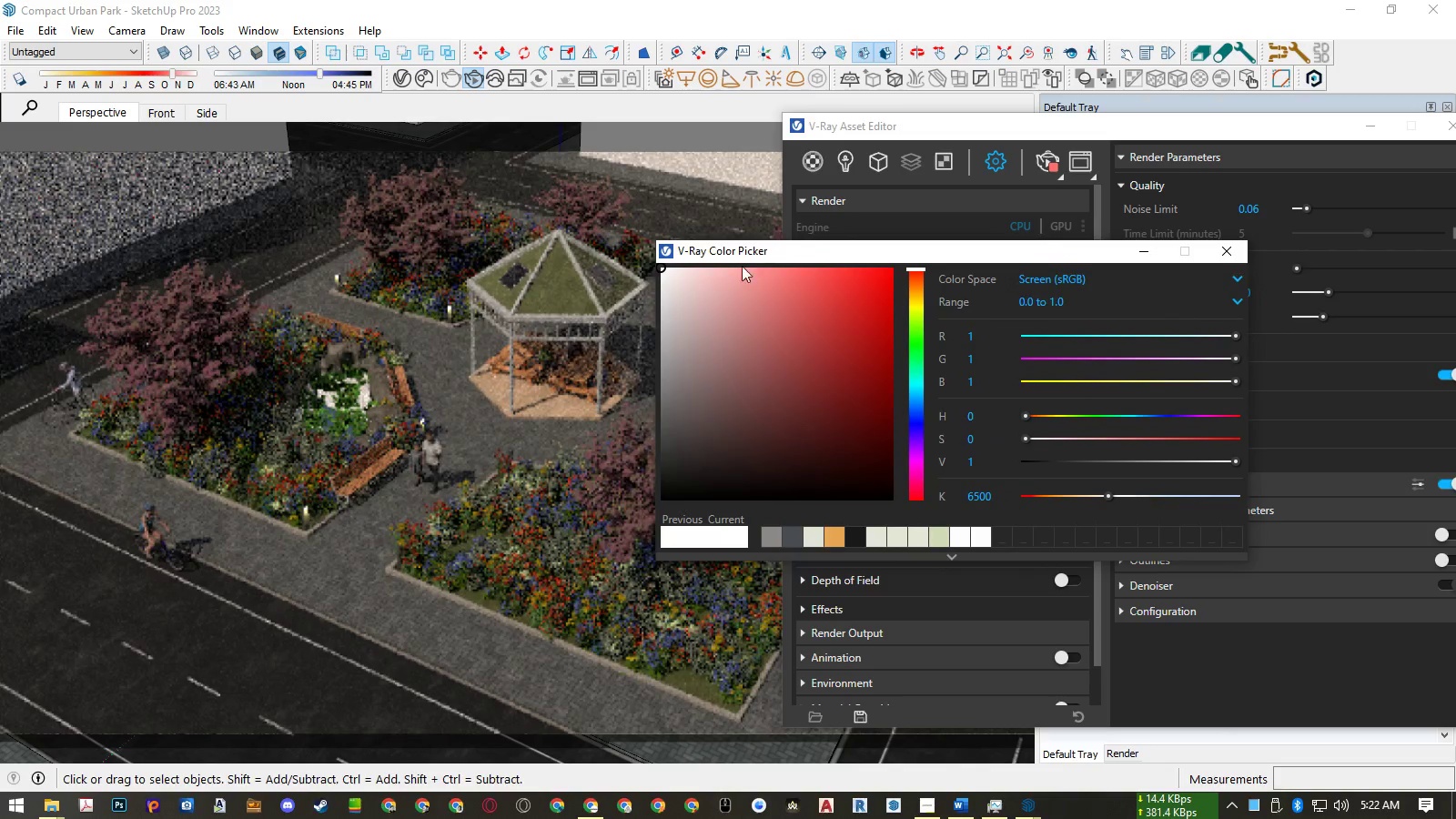 
left_click([1046, 159])
 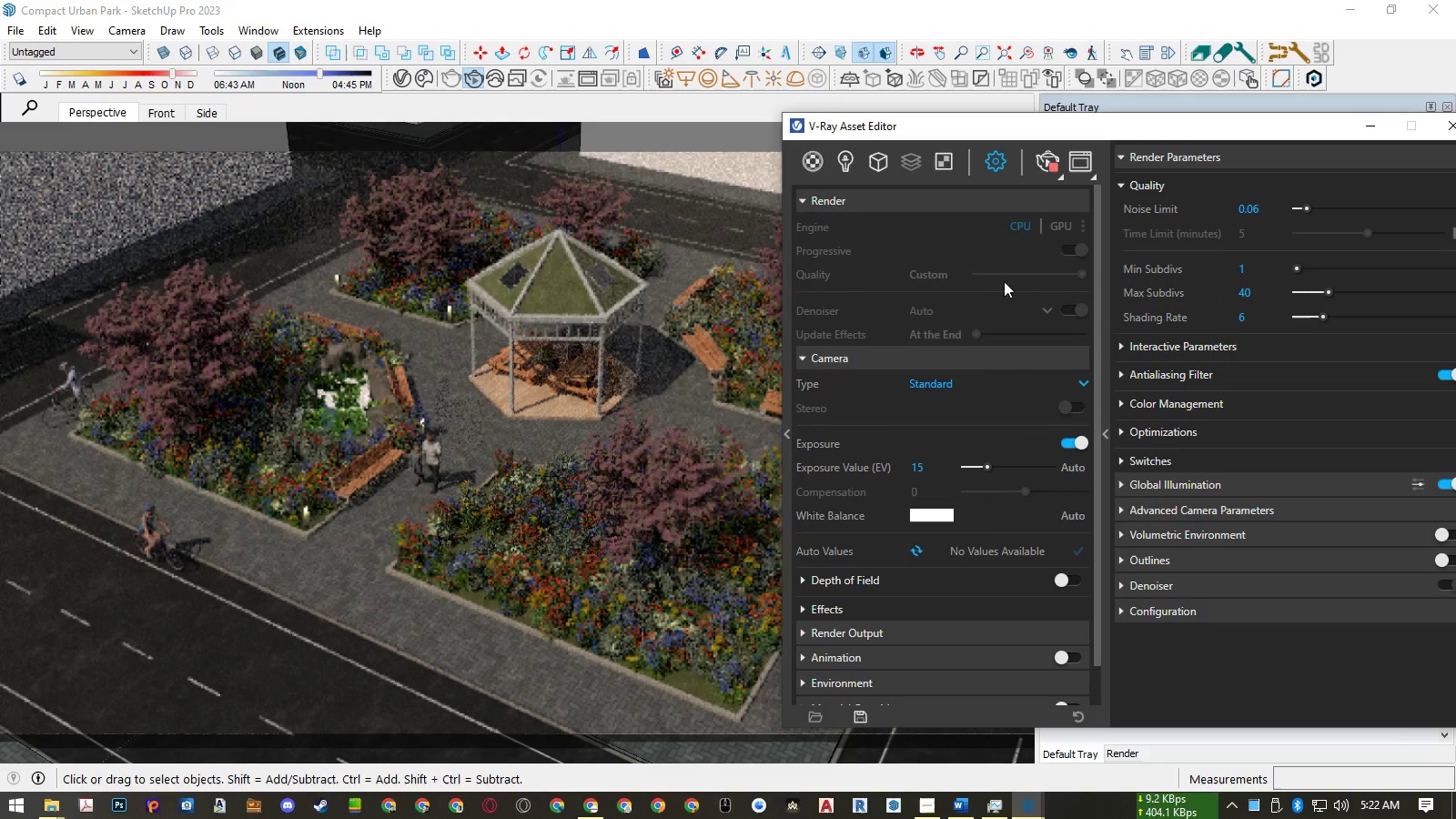 
mouse_move([1017, 288])
 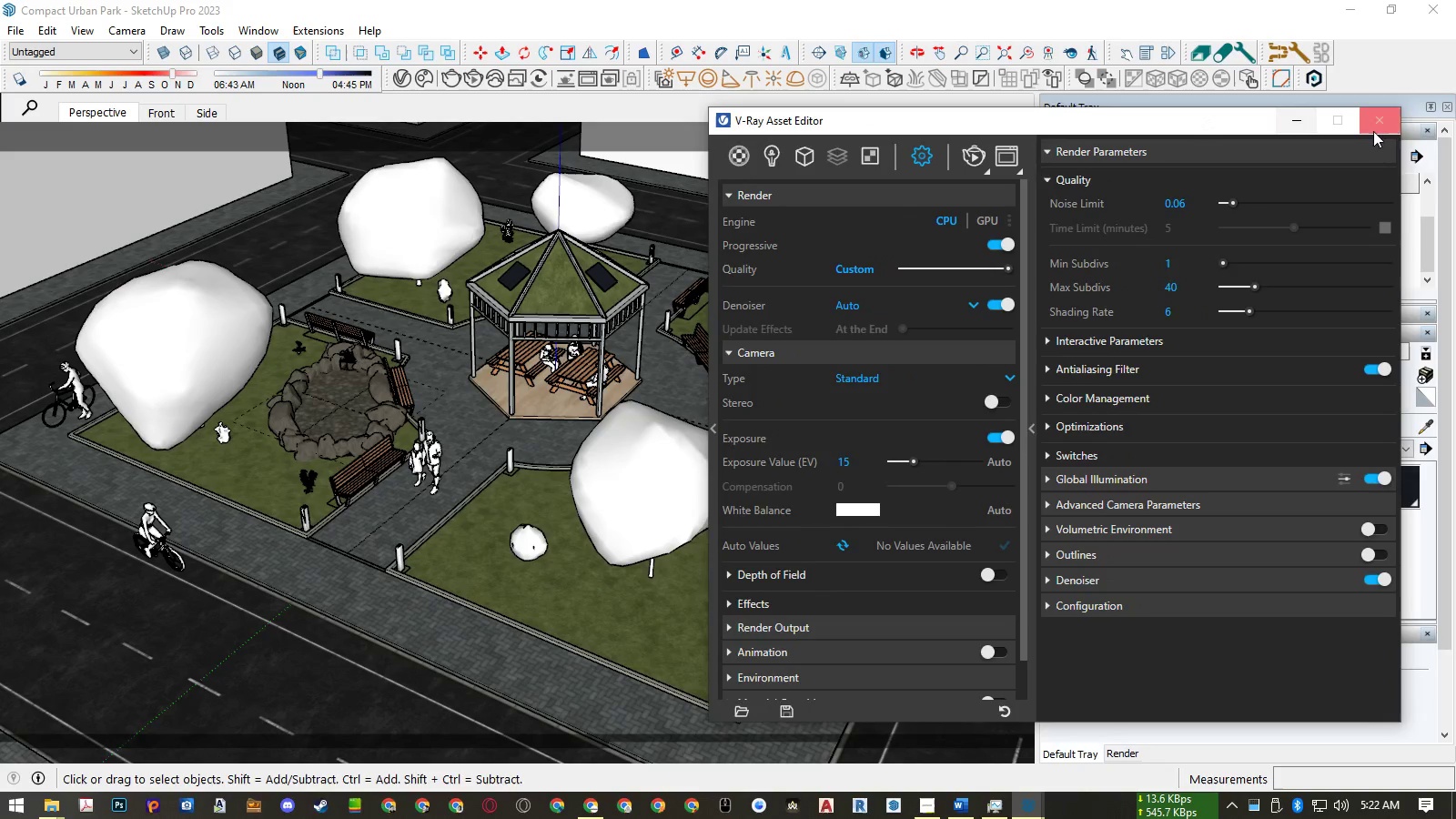 
left_click([1376, 130])
 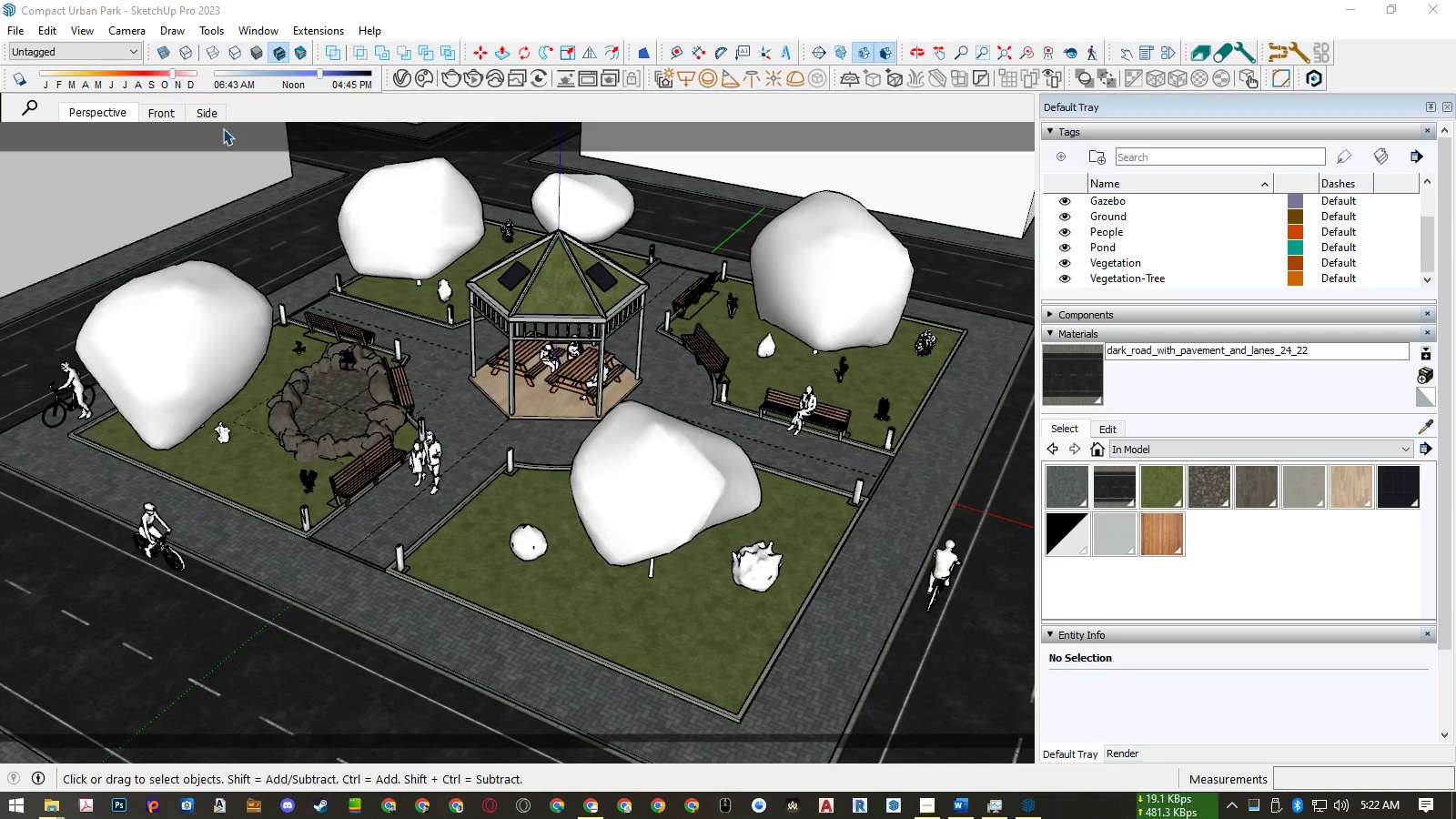 
left_click([115, 107])
 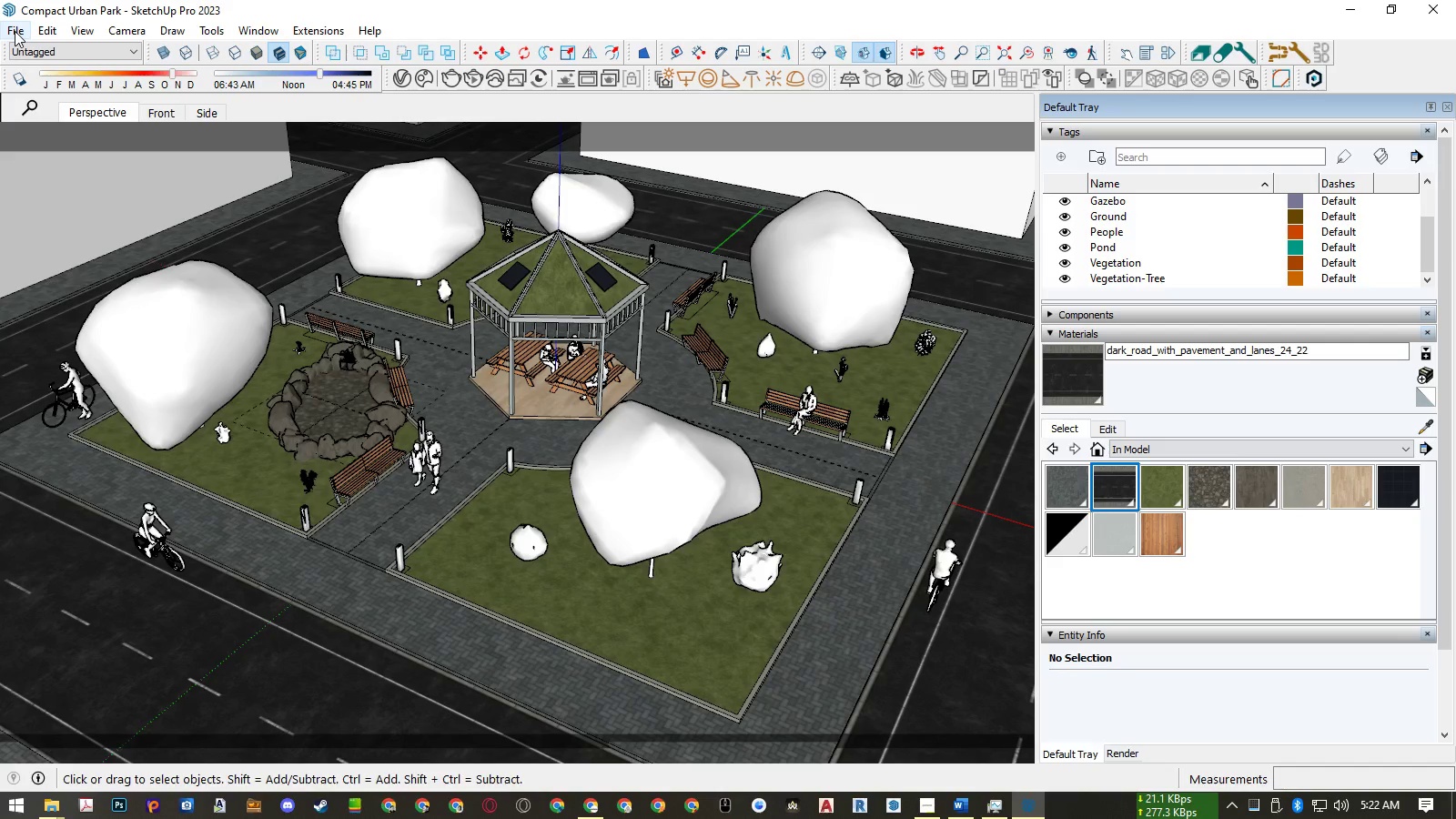 
left_click([15, 31])
 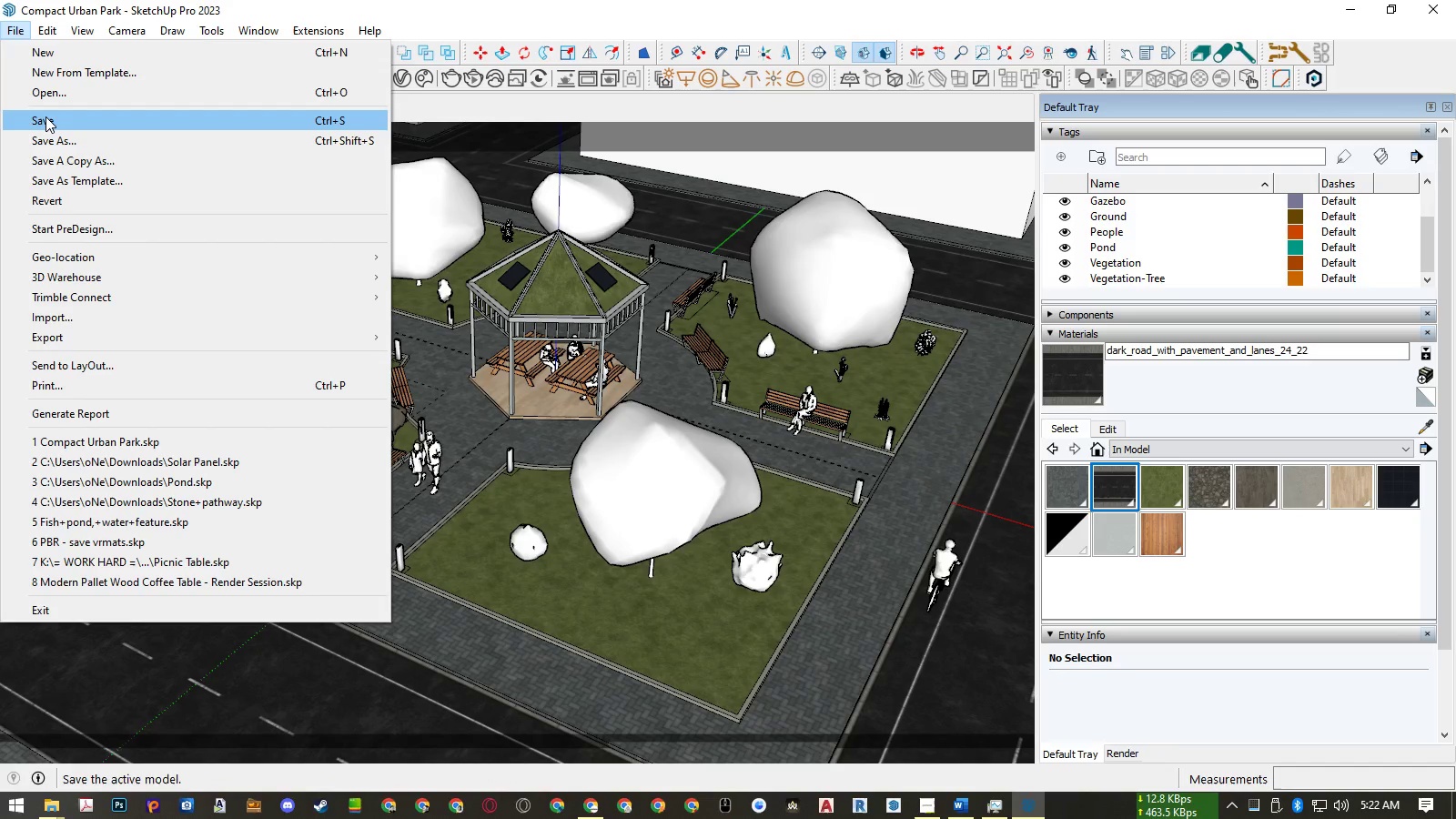 
left_click([46, 116])
 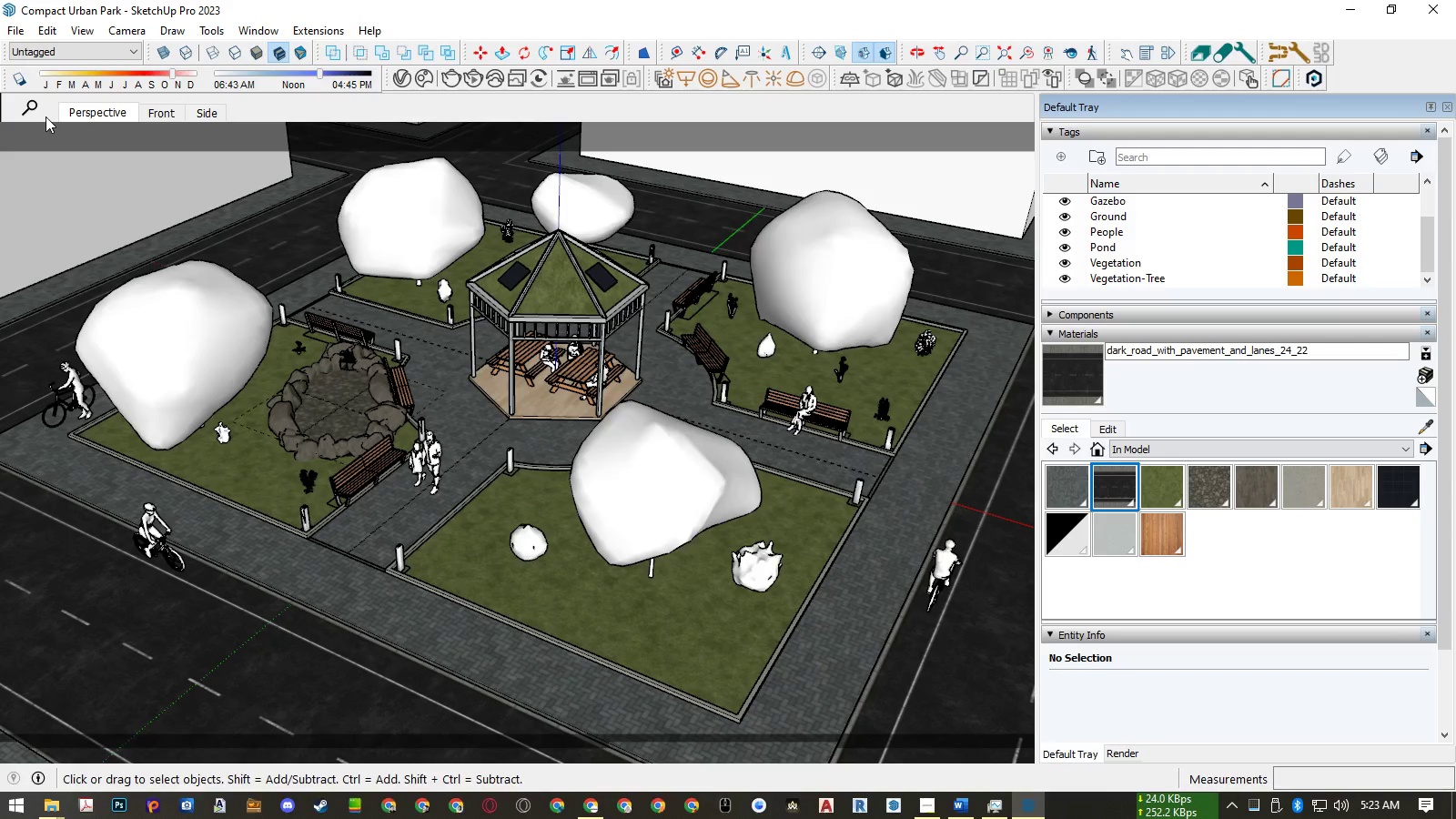 
wait(7.26)
 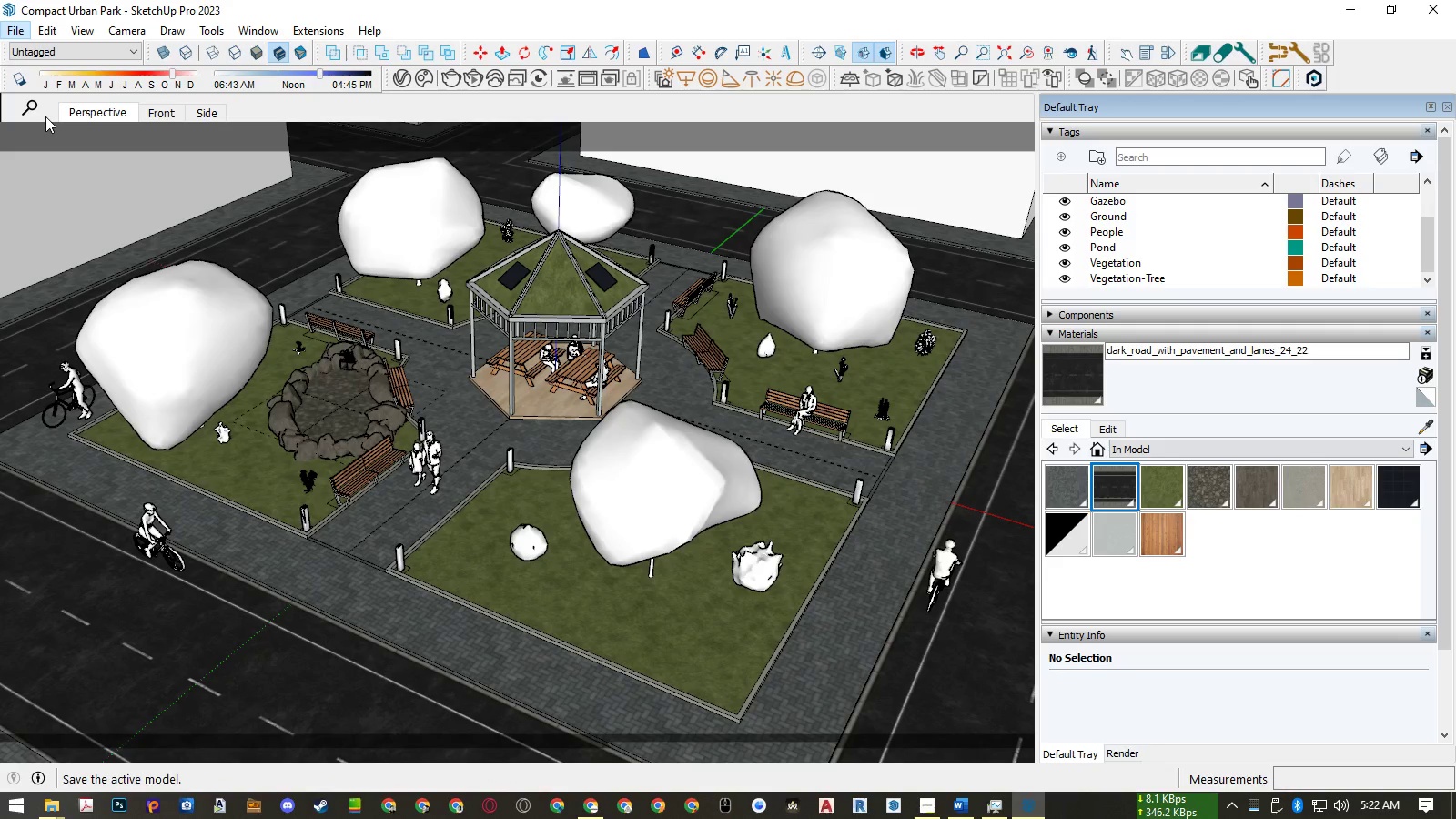 
left_click([20, 30])
 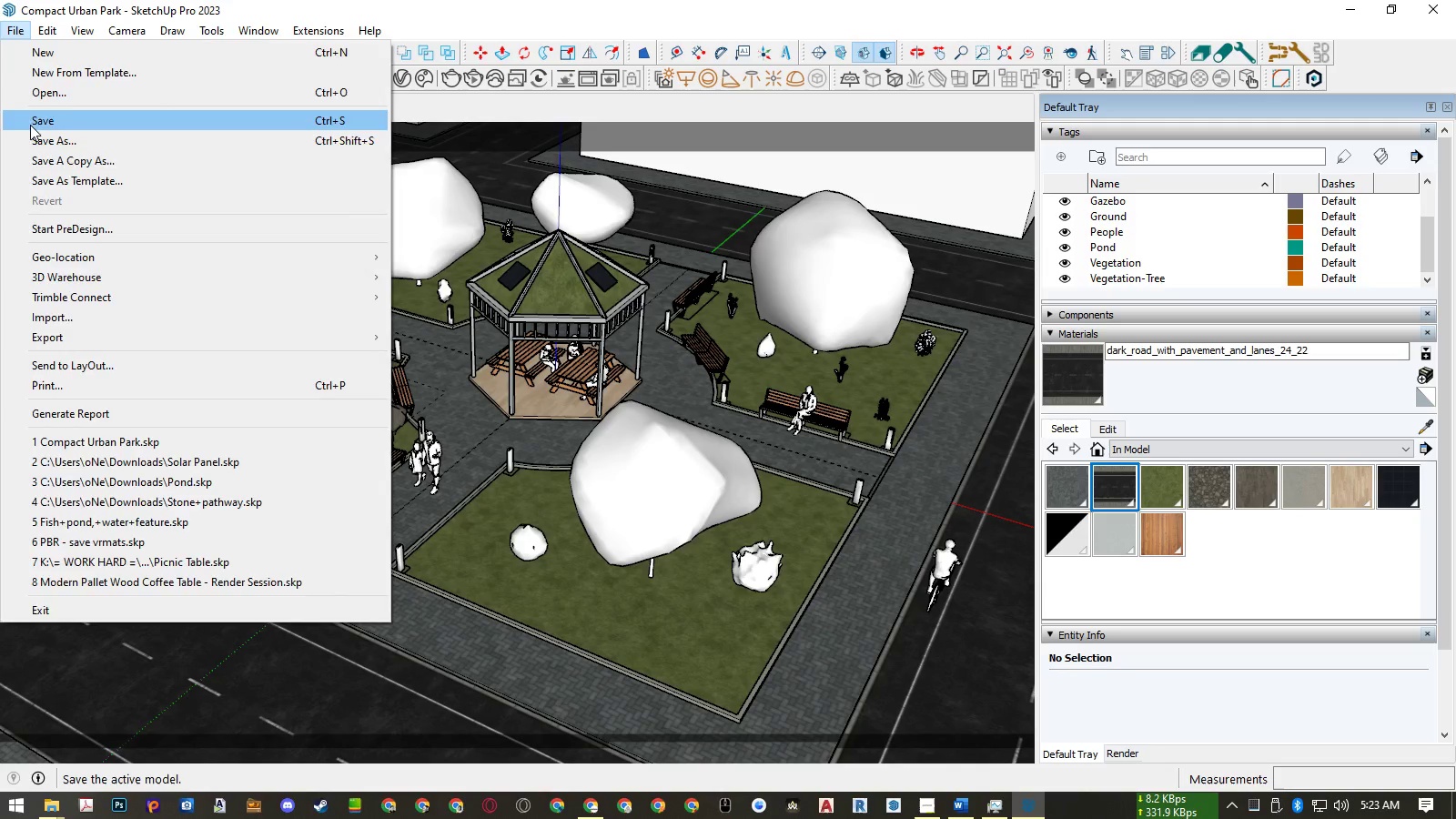 
left_click([31, 125])
 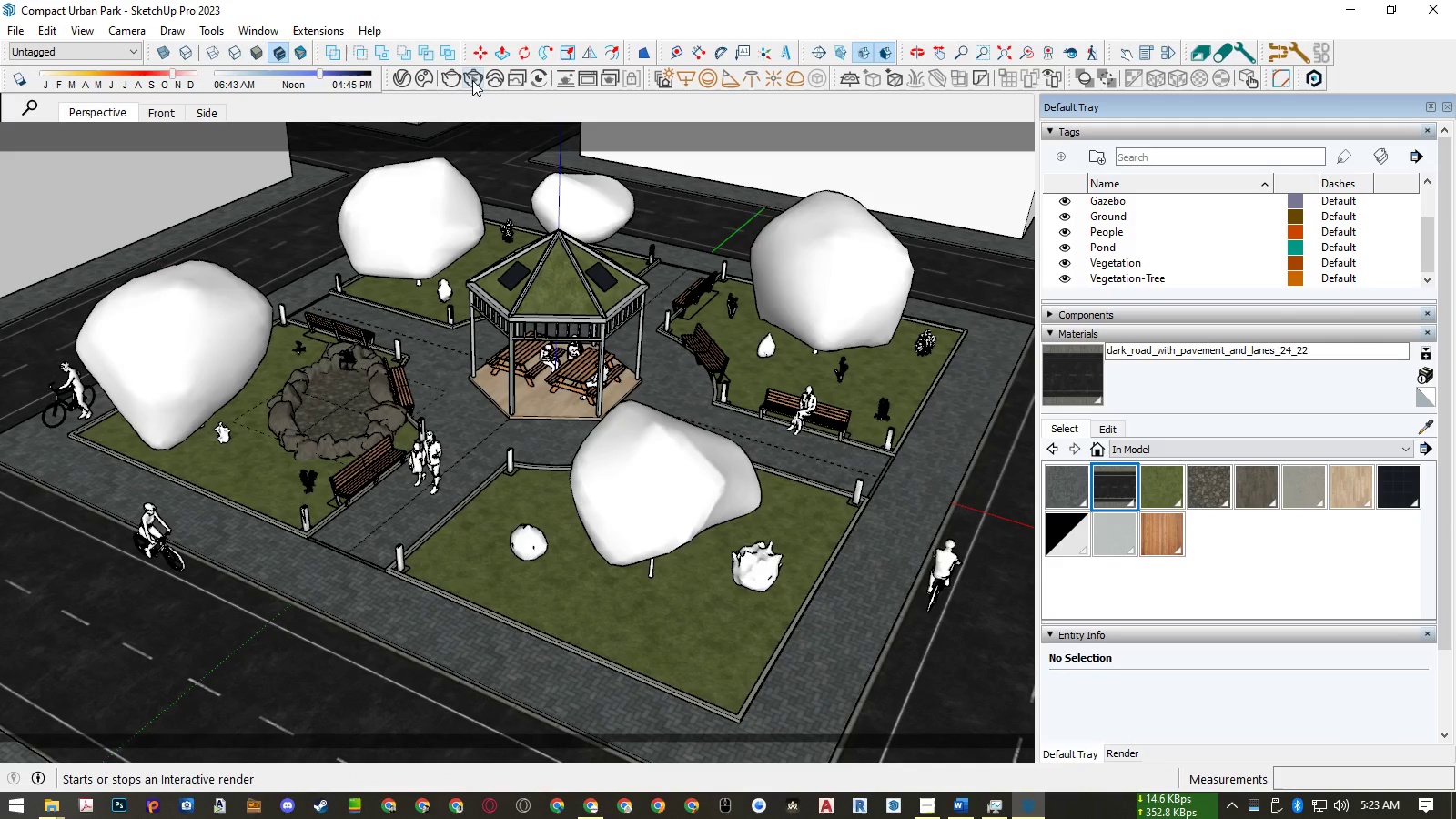 
left_click([472, 80])
 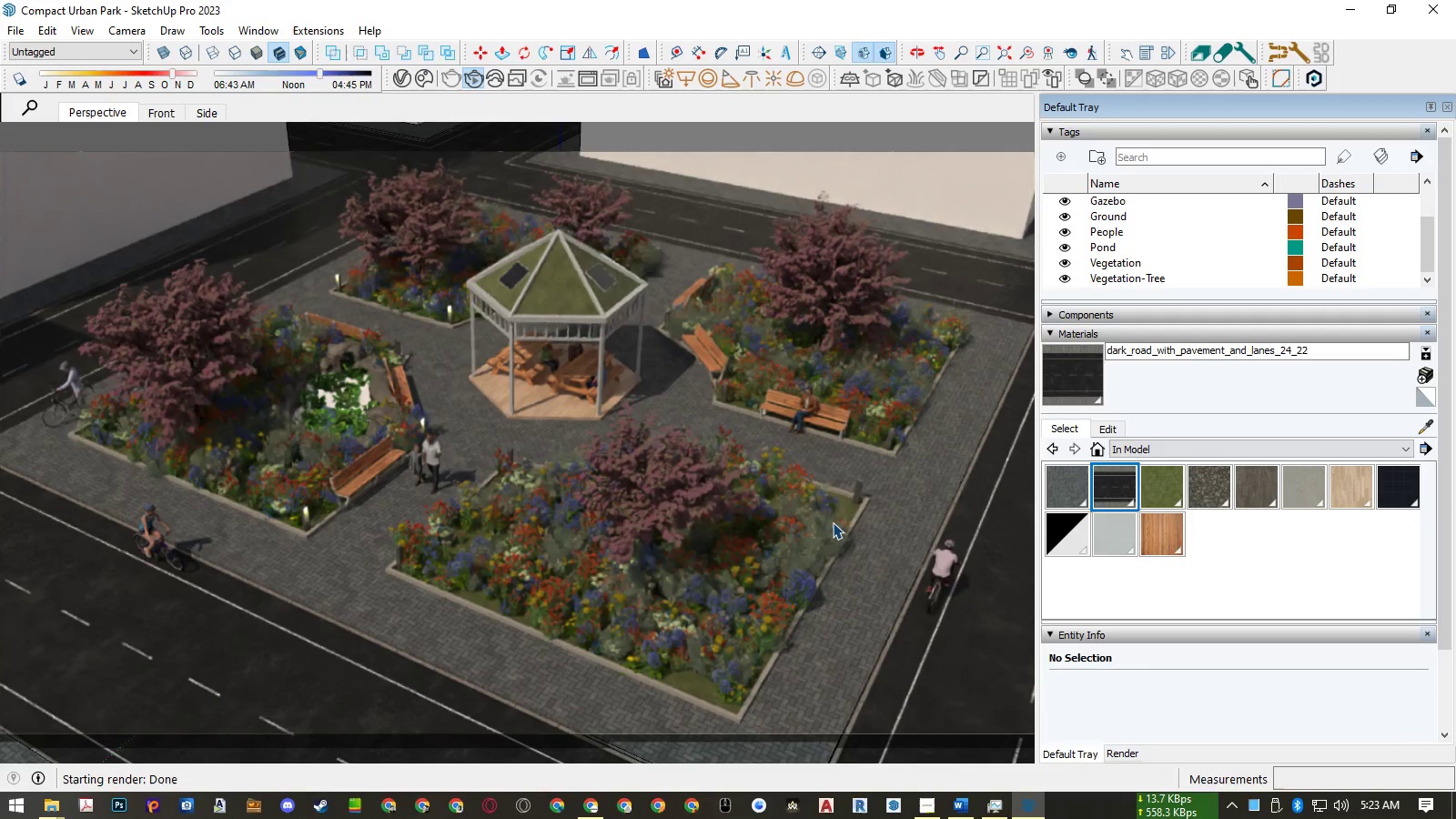 
wait(46.62)
 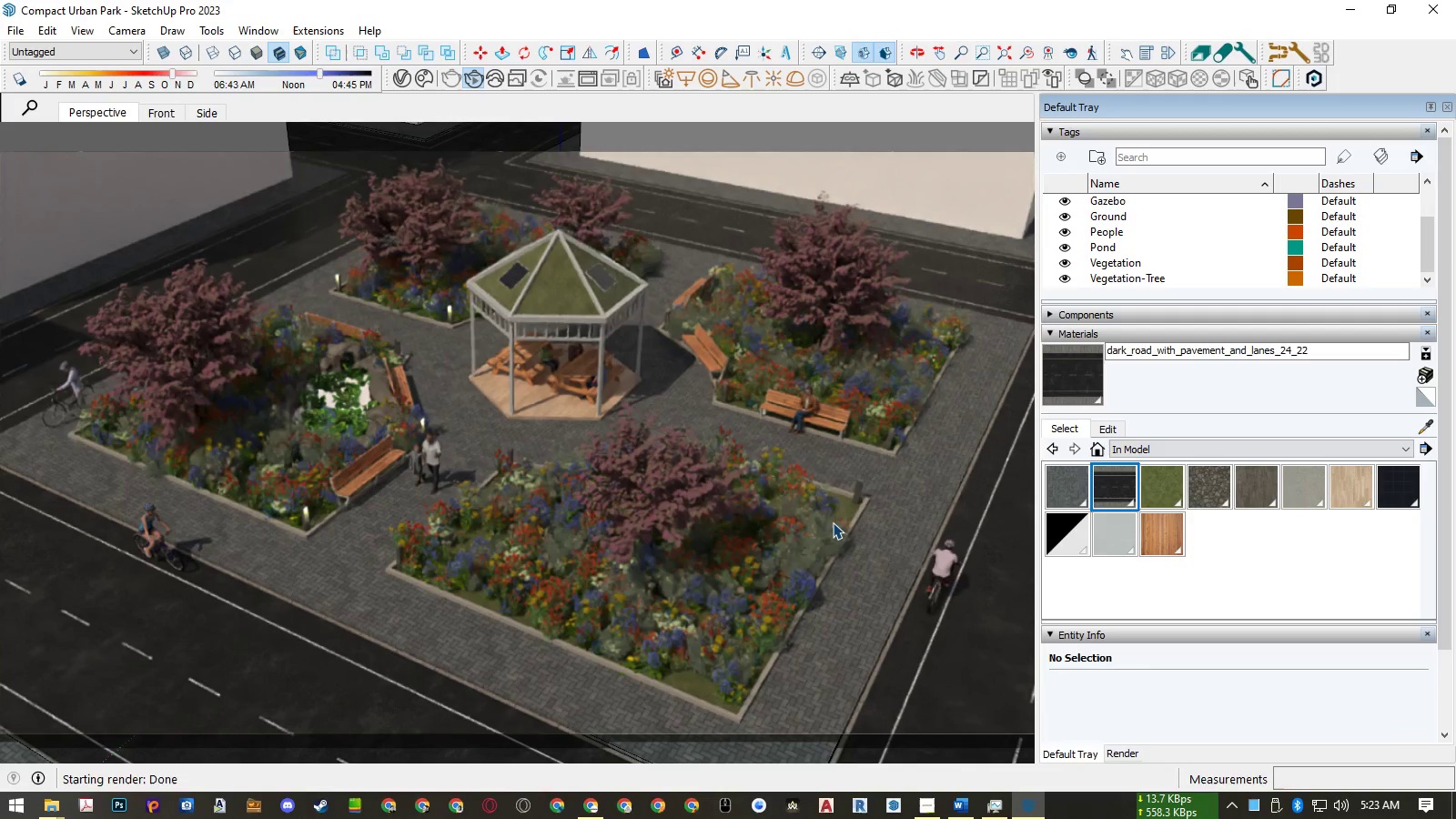 
left_click([473, 77])
 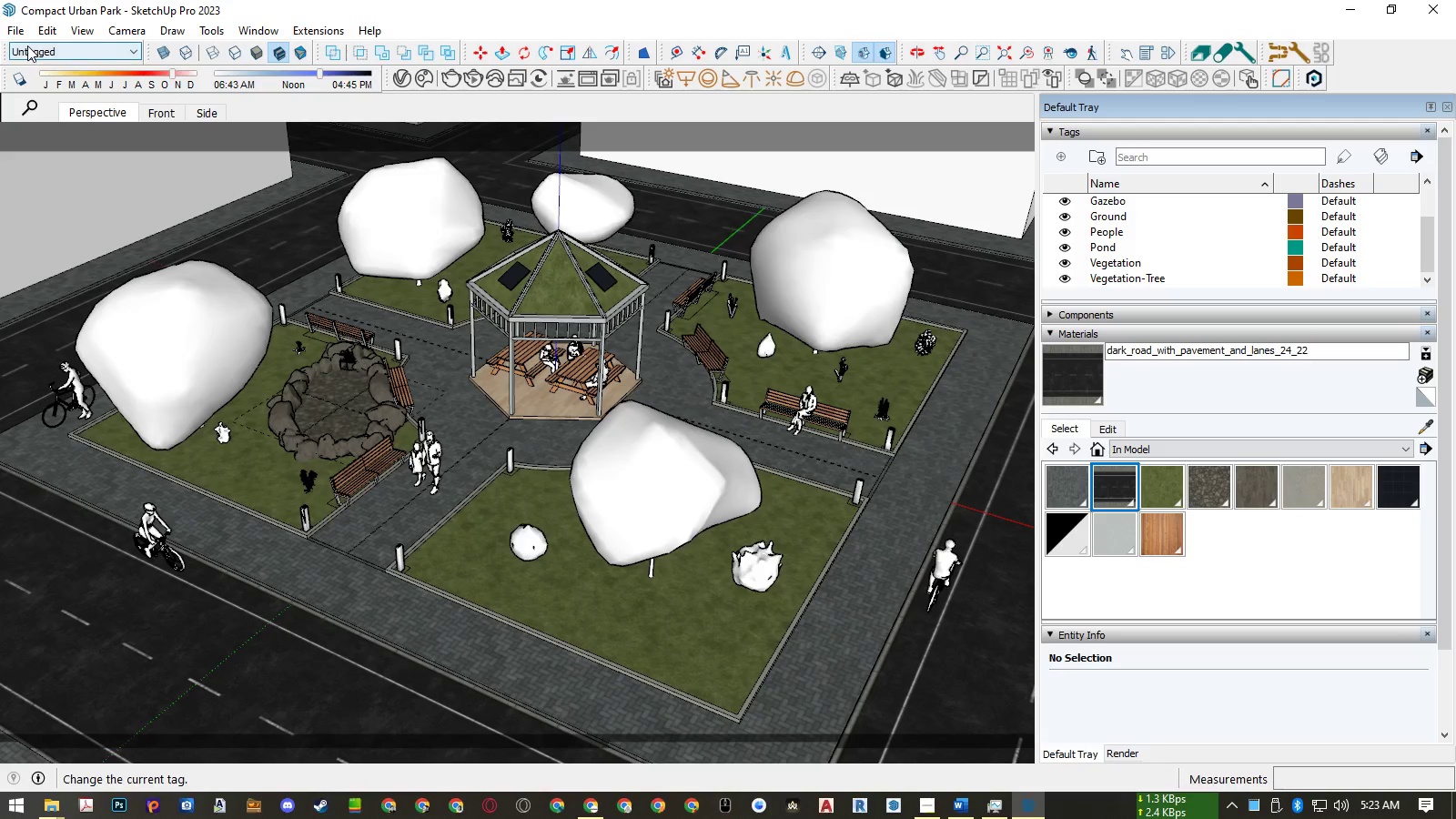 
left_click([91, 112])
 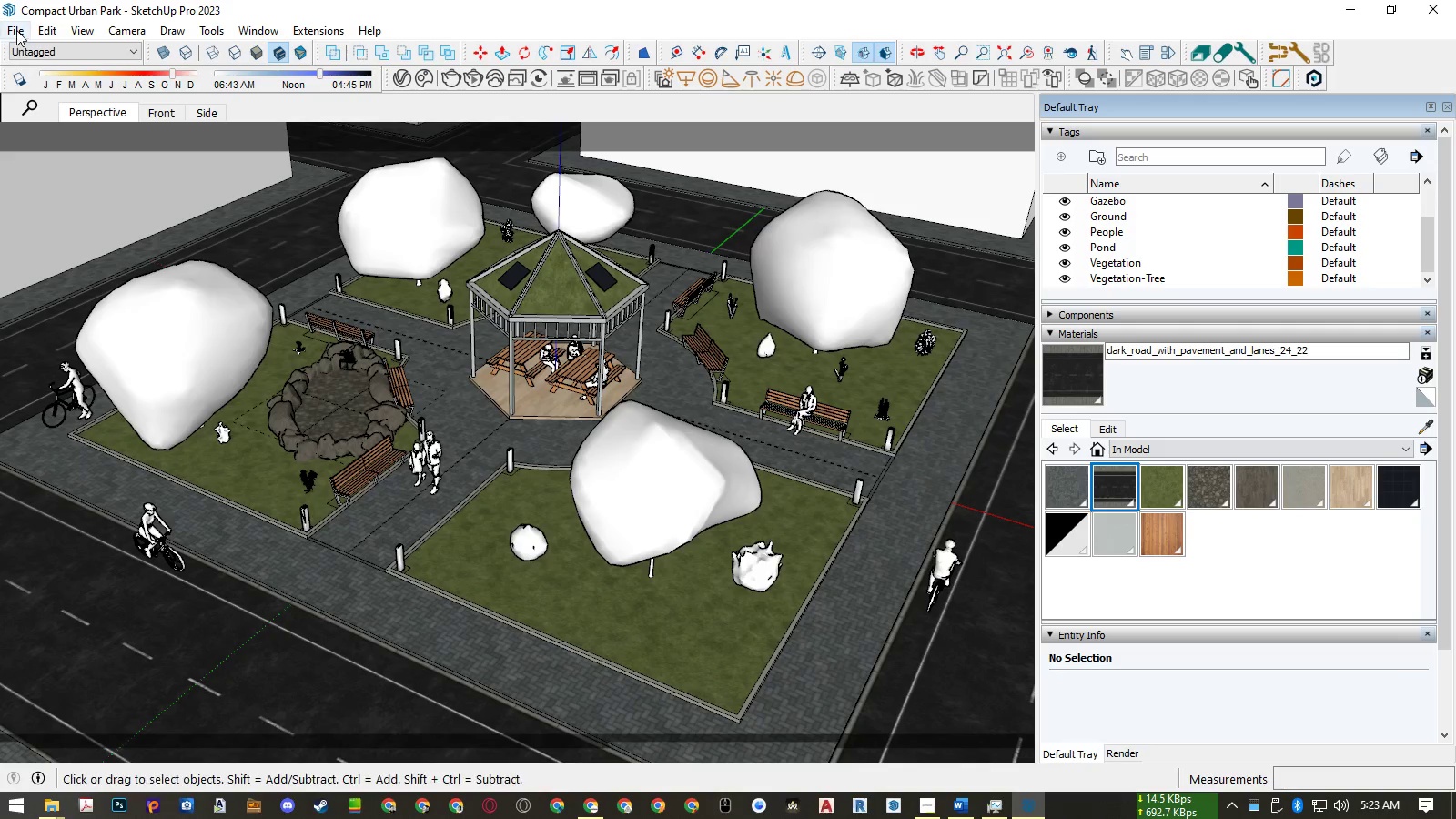 
left_click([16, 30])
 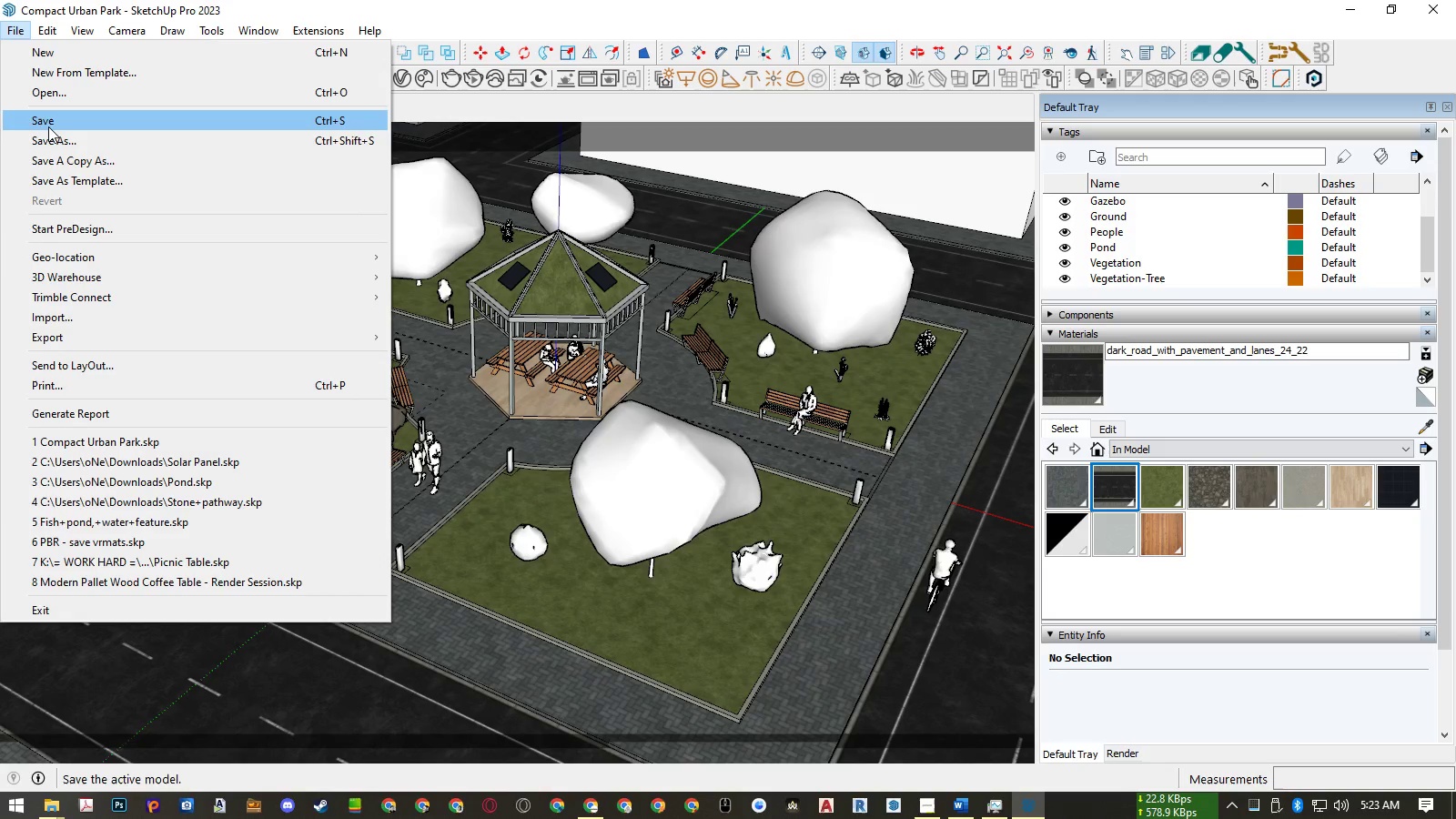 
left_click([48, 126])
 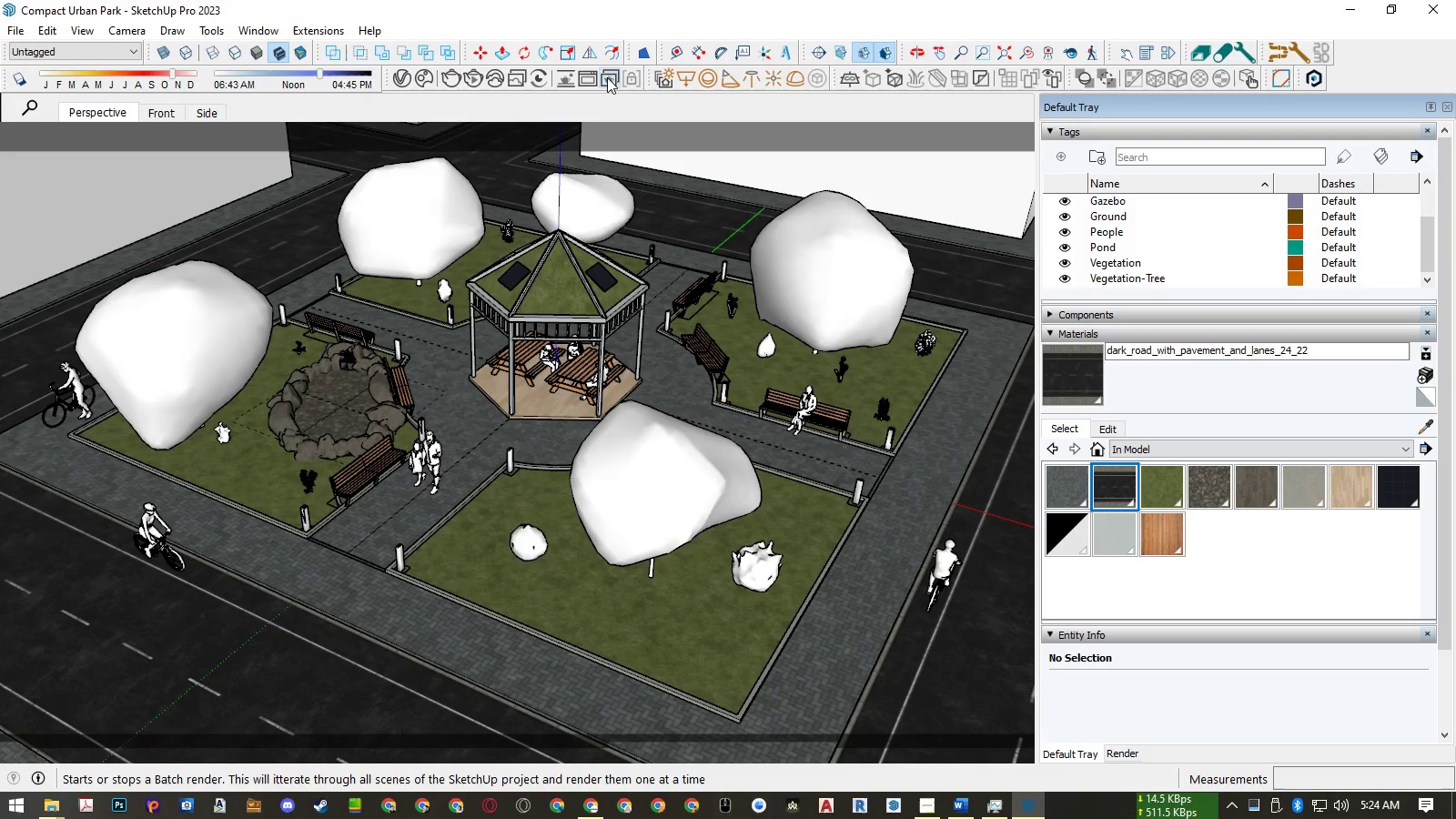 
left_click([607, 77])
 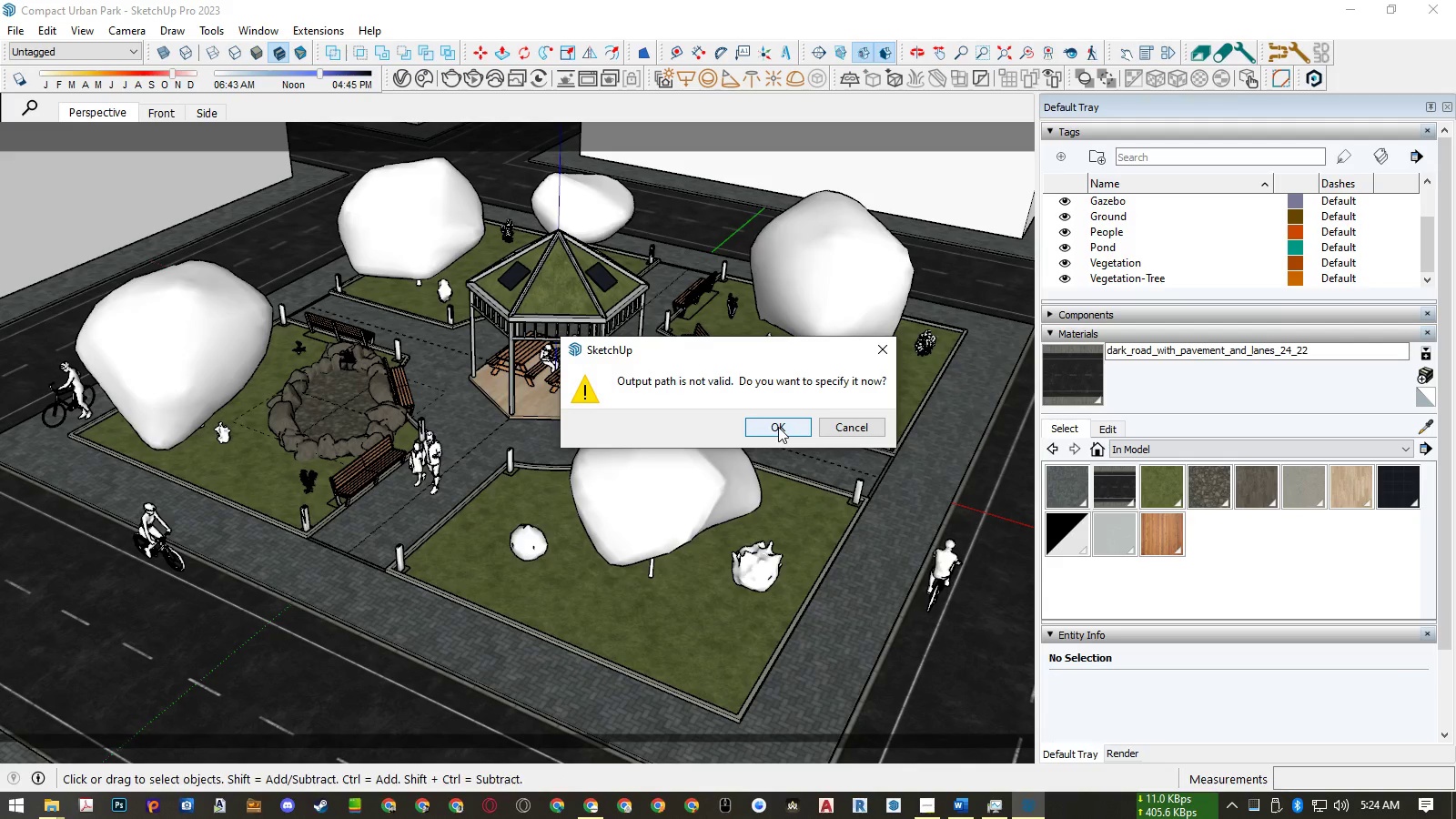 
left_click([778, 427])
 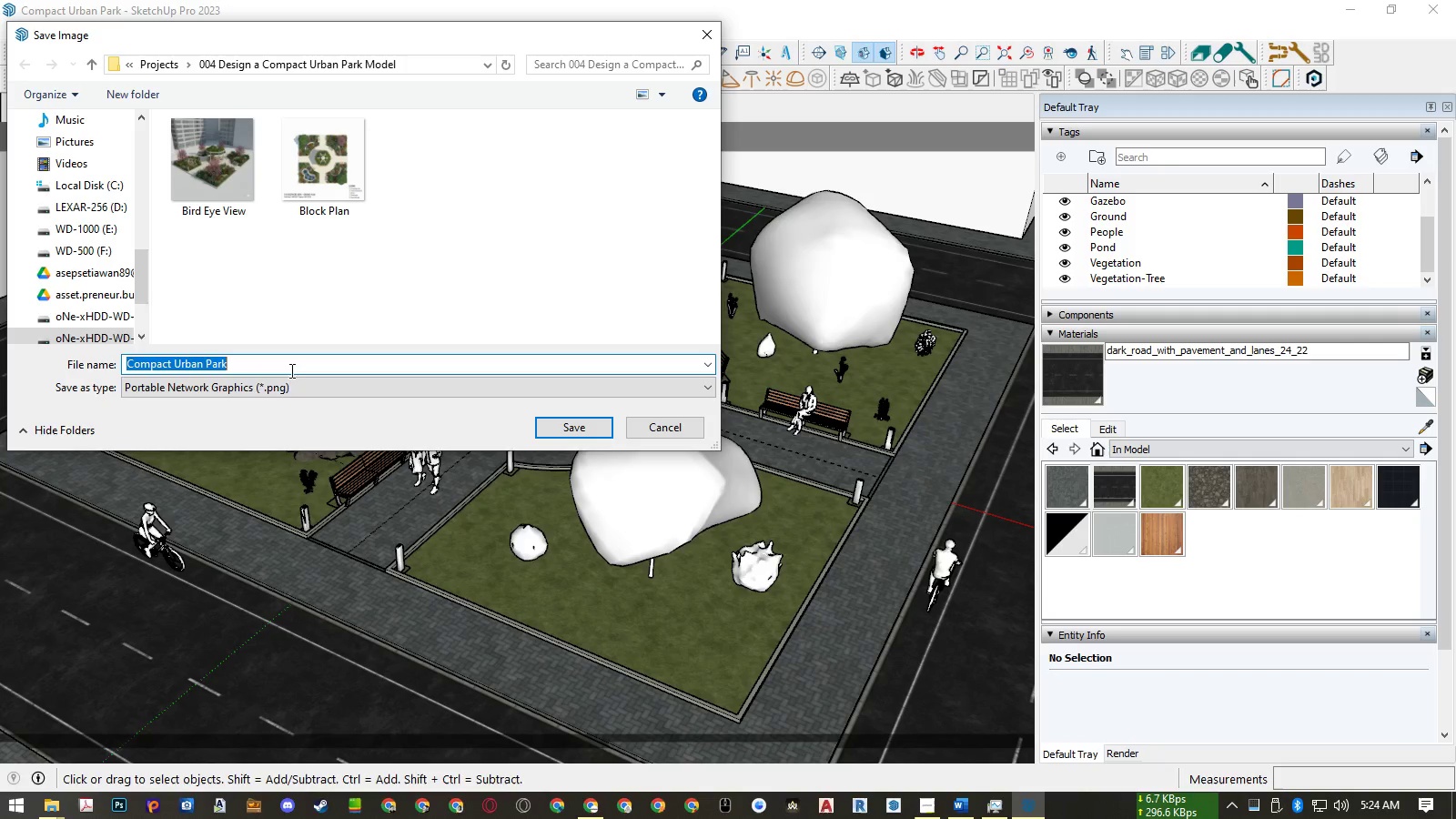 
left_click([265, 386])
 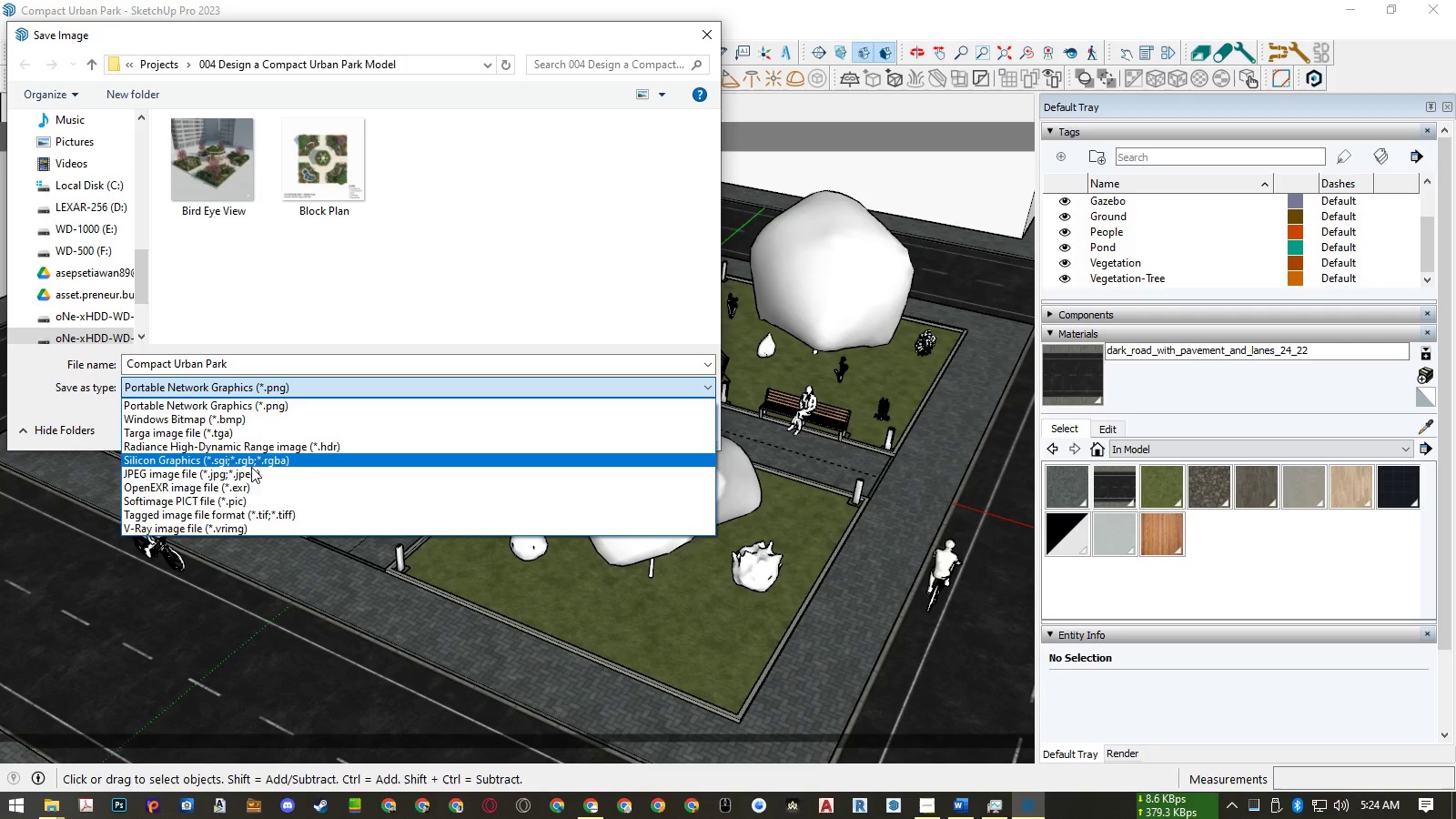 
left_click([250, 472])
 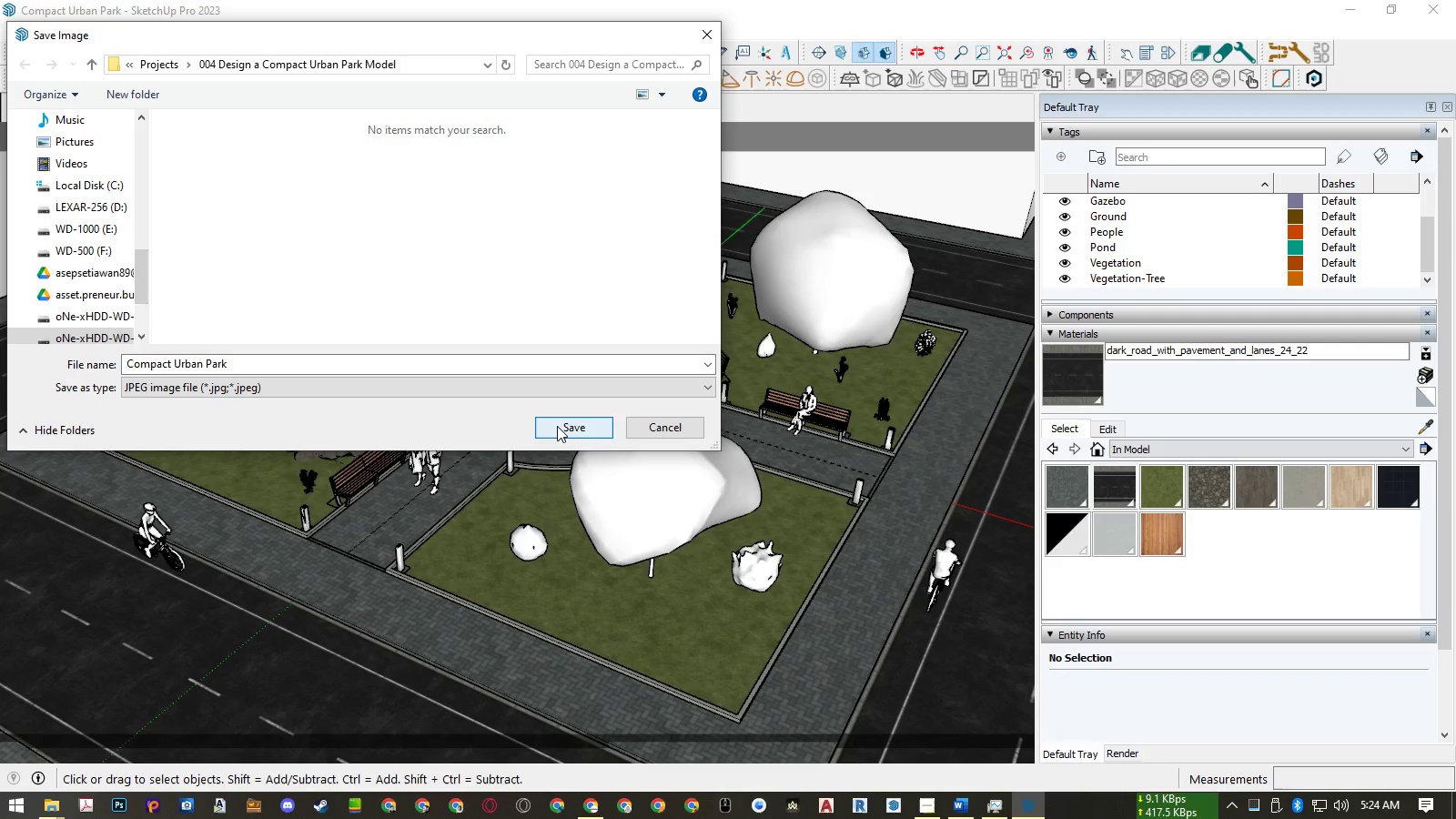 
left_click([557, 426])
 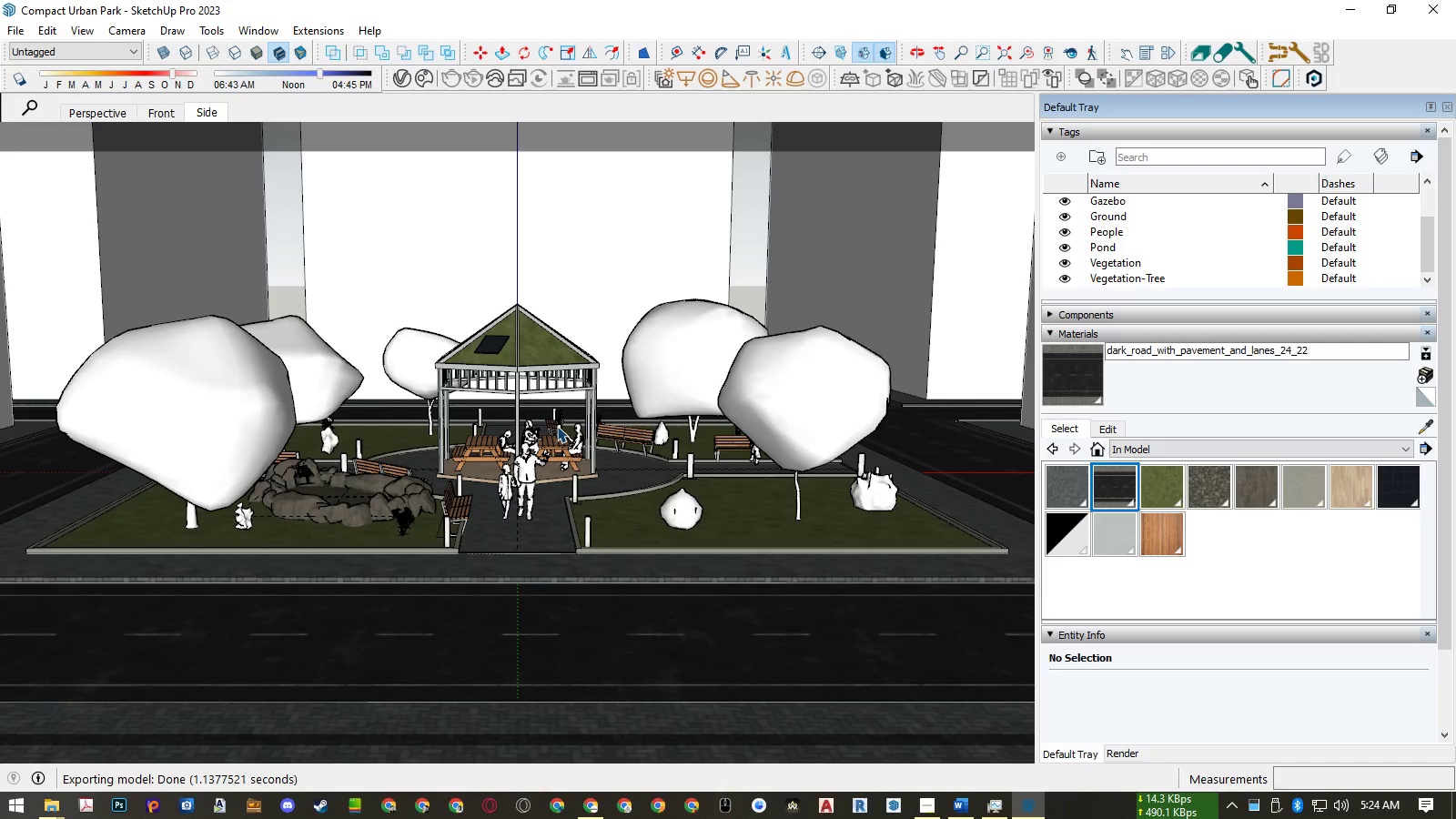 
wait(11.88)
 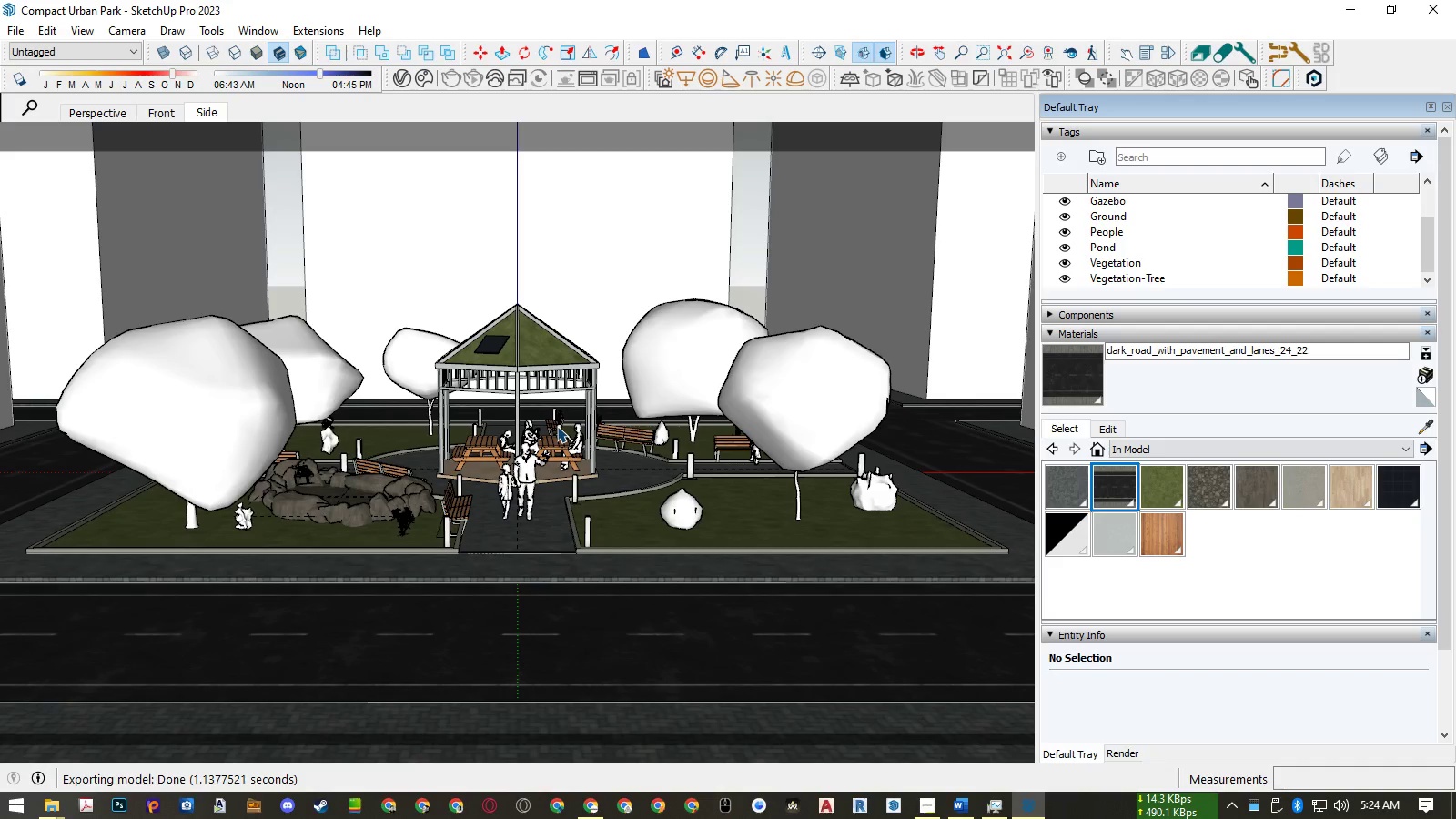 
left_click([399, 77])
 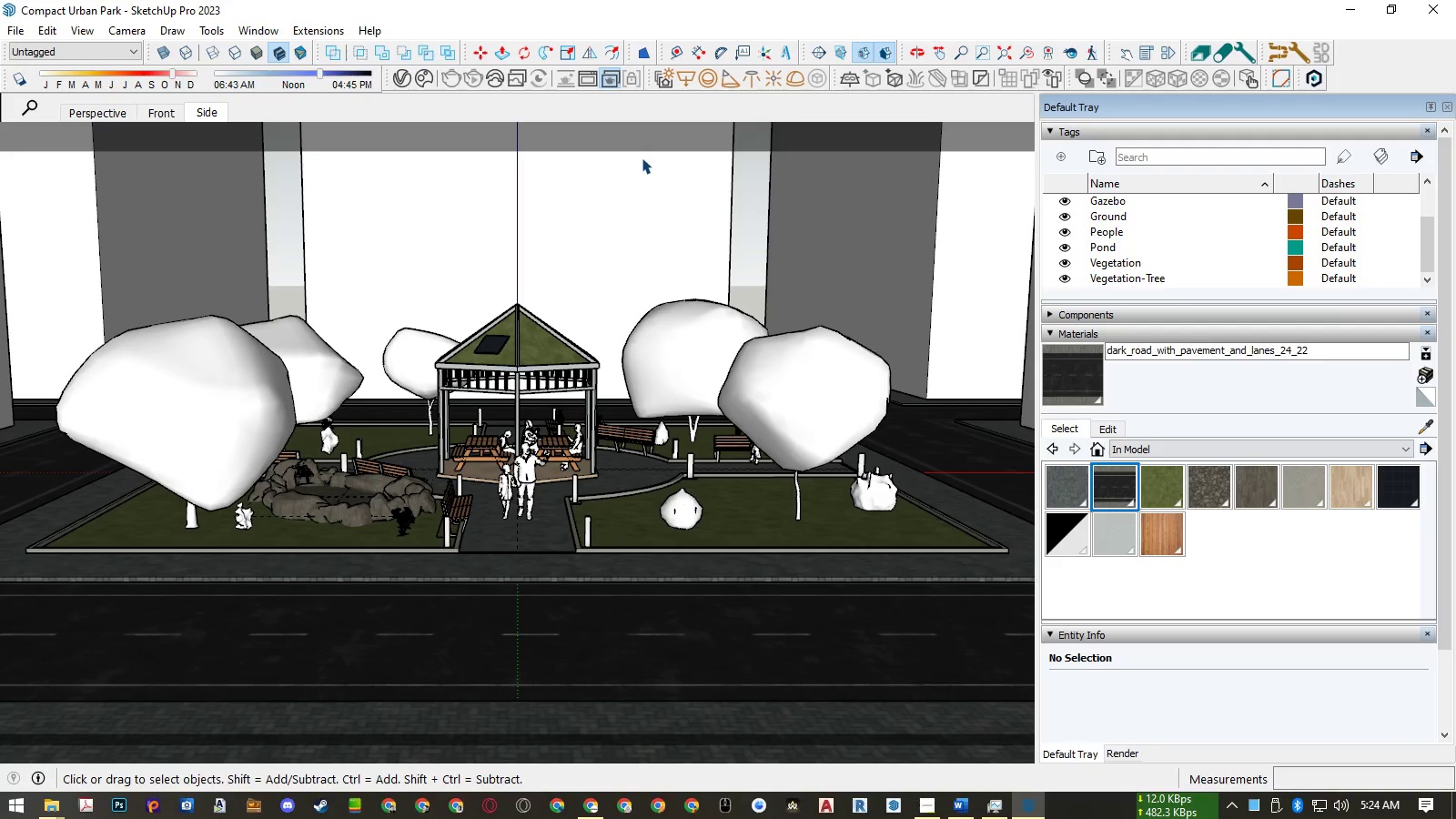 
scroll: coordinate [646, 164], scroll_direction: up, amount: 32.0
 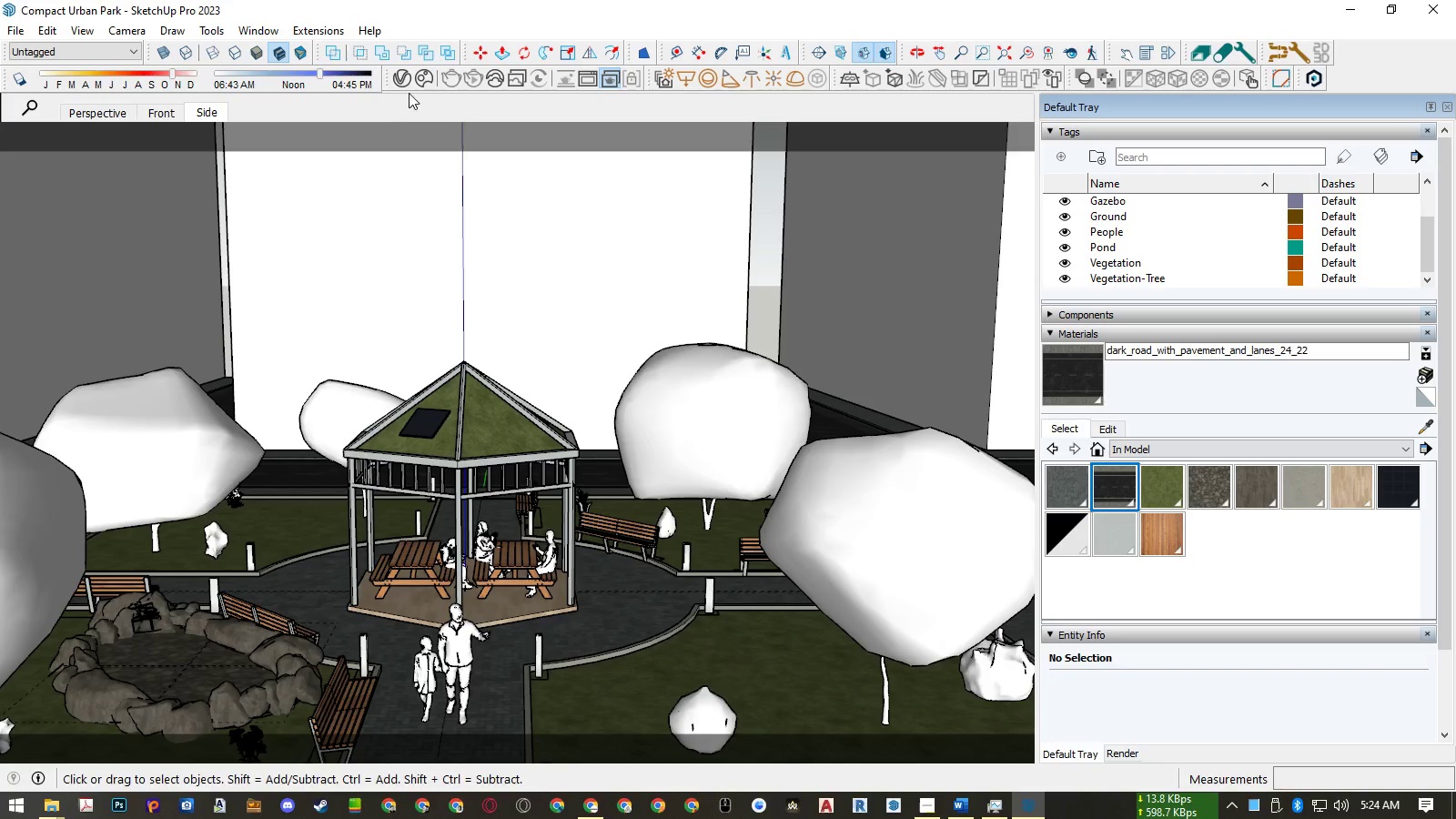 
wait(7.74)
 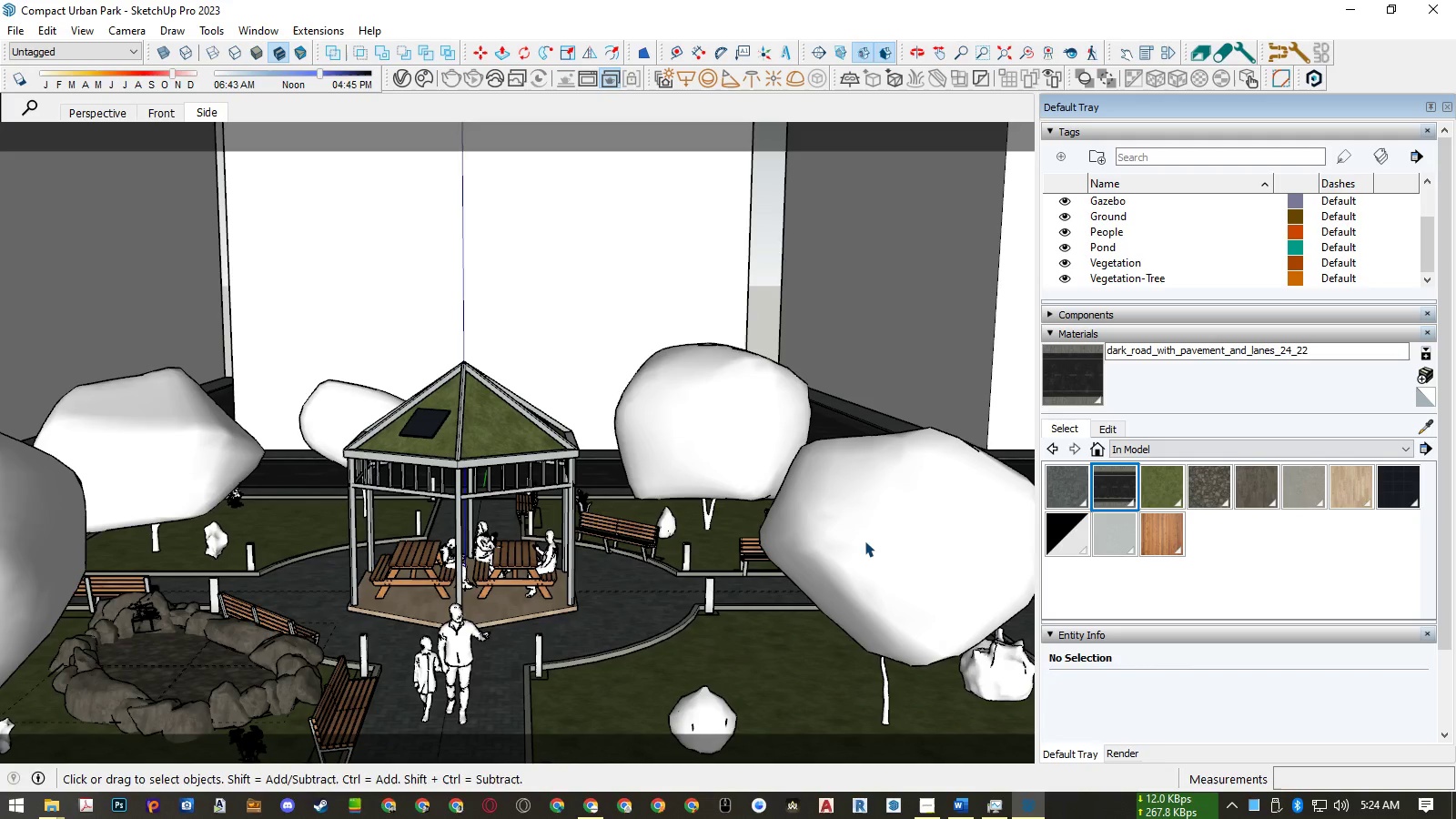 
left_click([400, 77])
 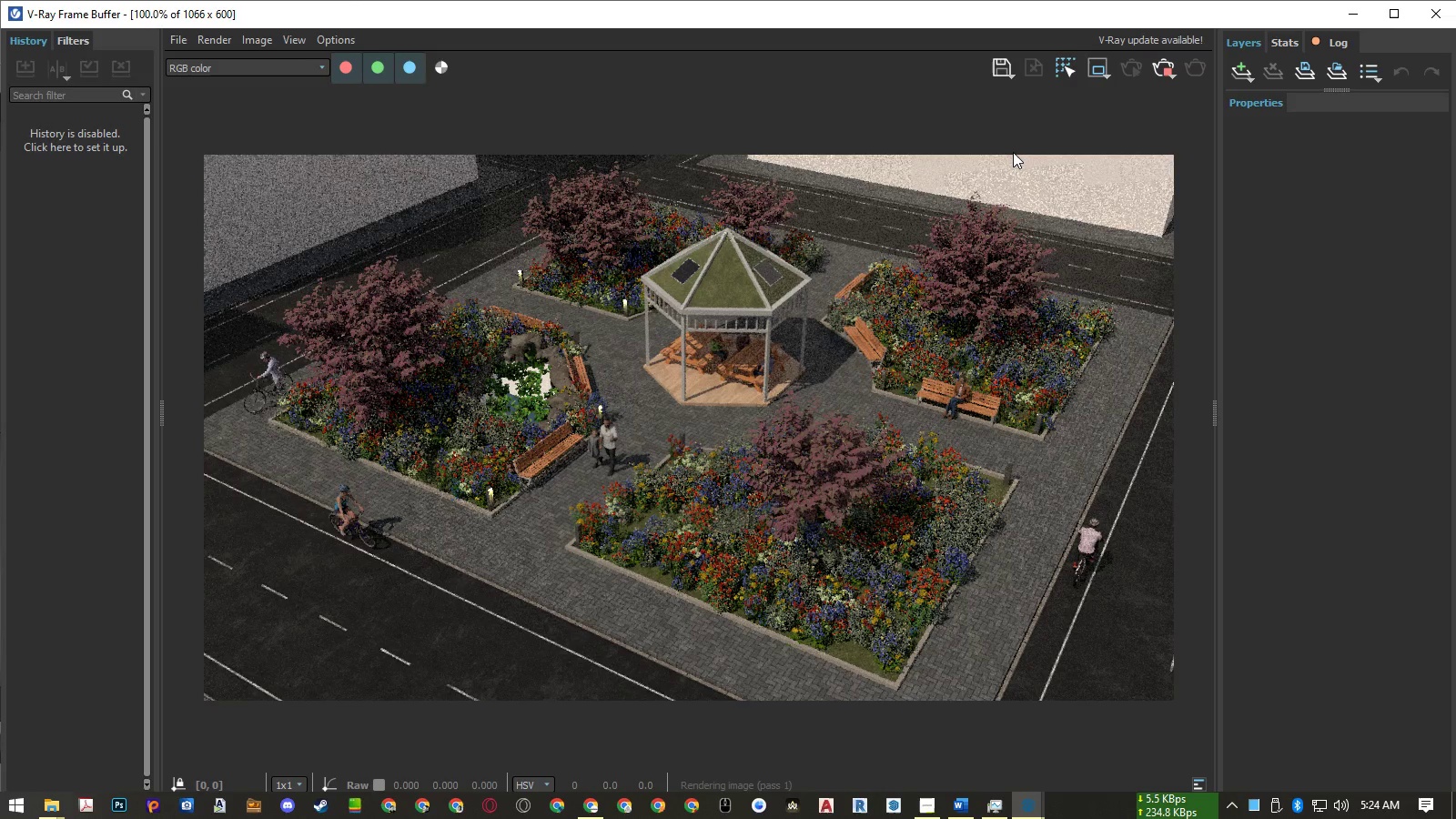 
wait(28.21)
 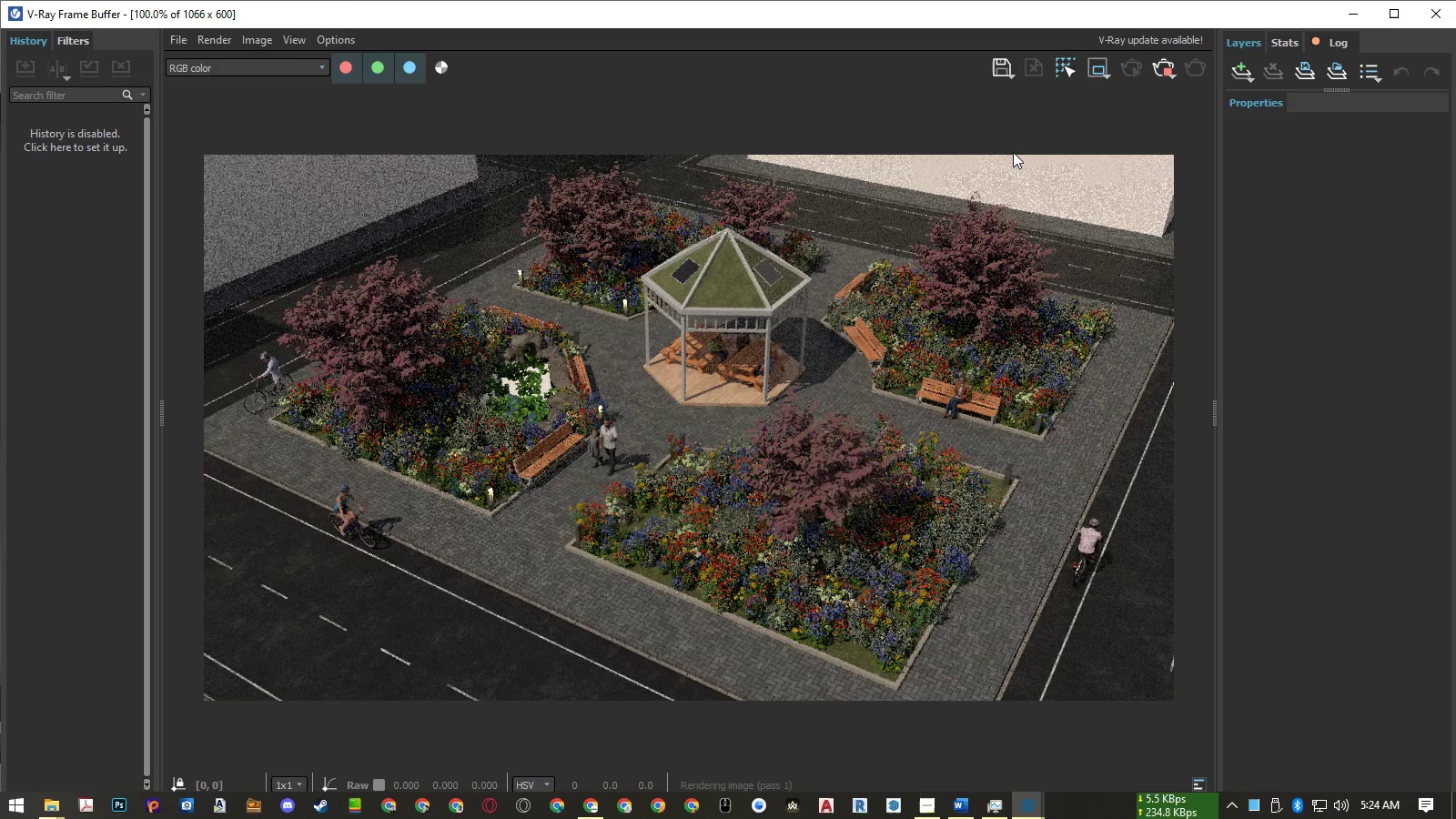 
left_click([1343, 45])